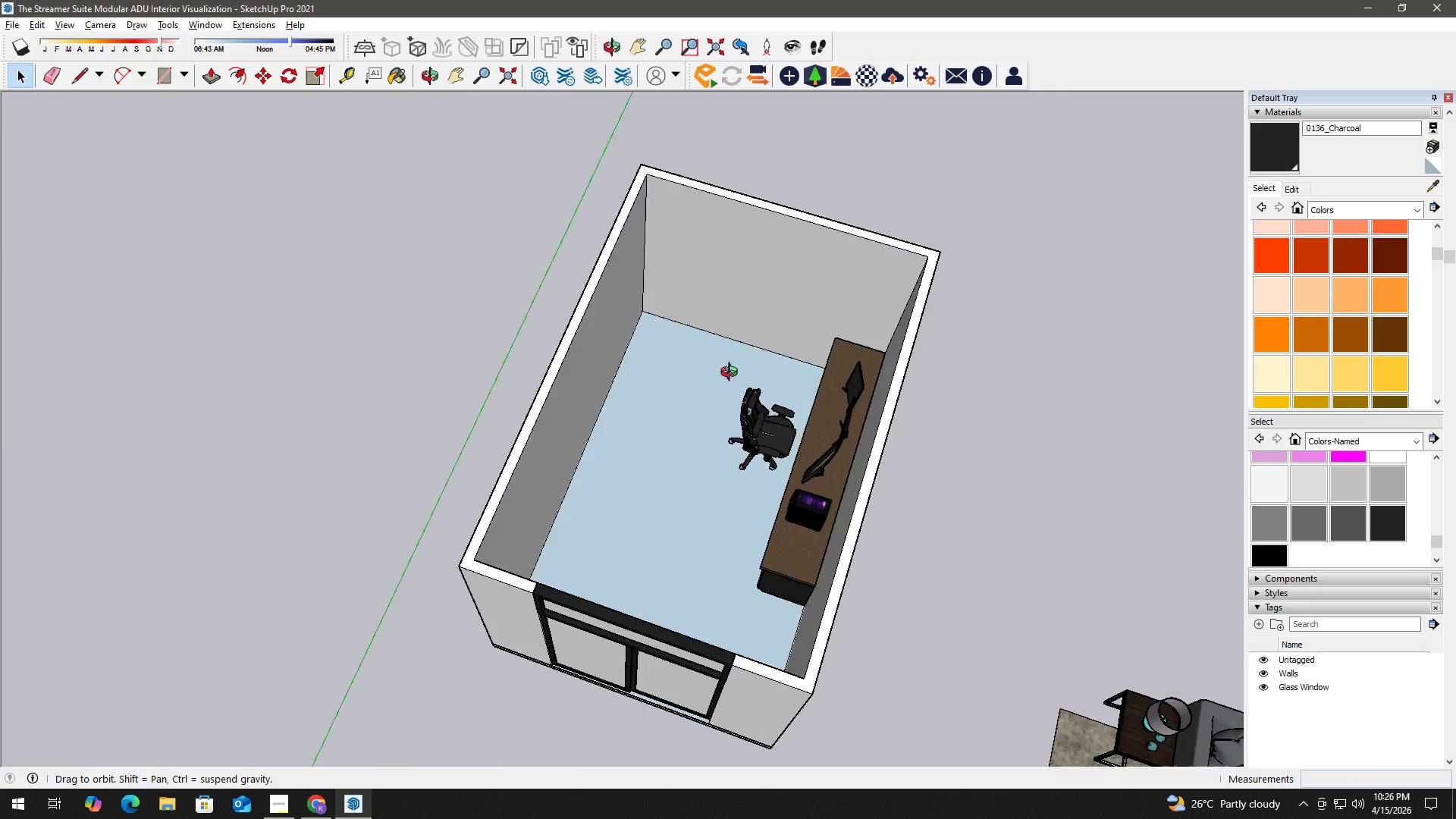 
left_click_drag(start_coordinate=[1009, 496], to_coordinate=[611, 110])
 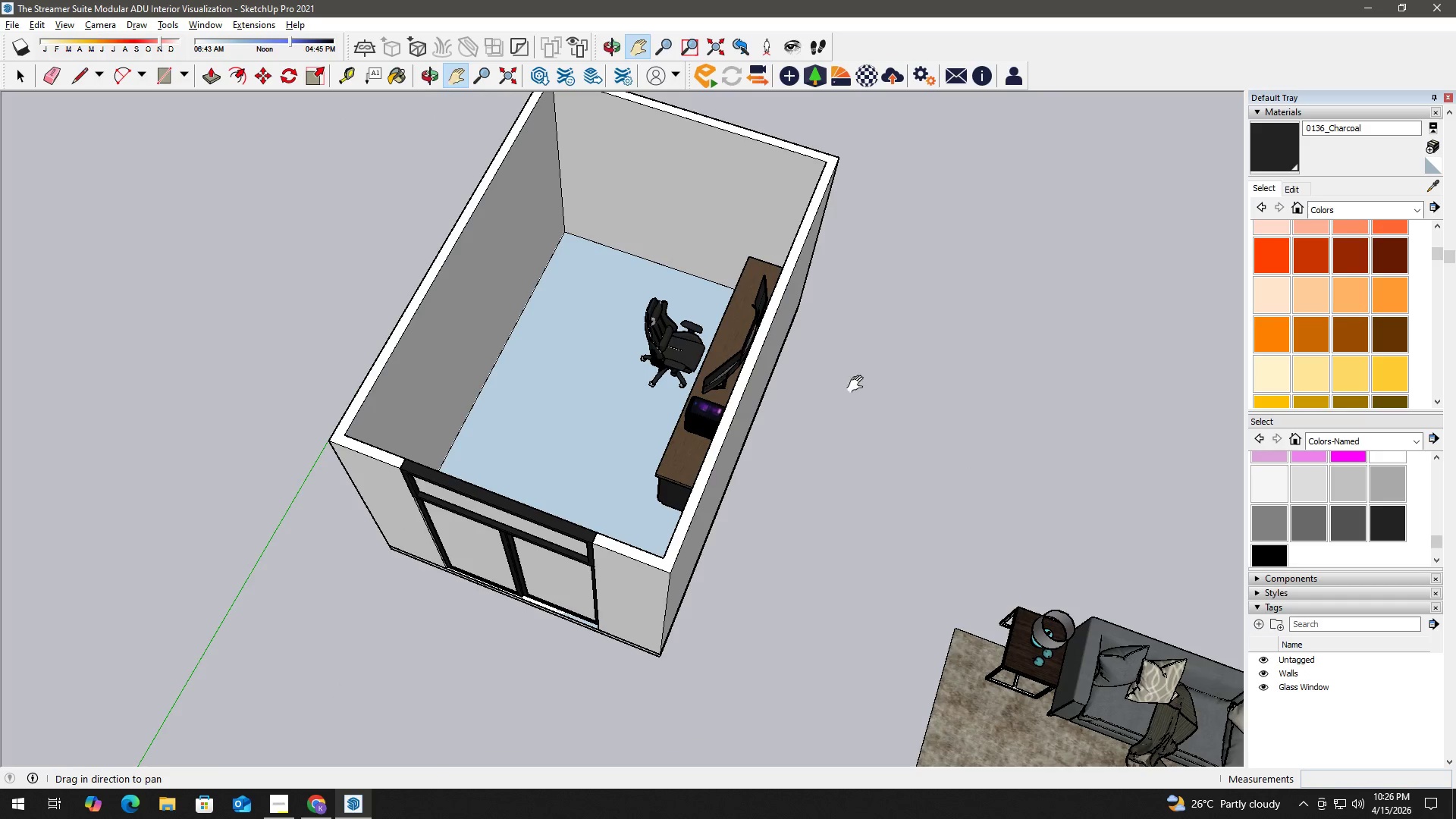 
left_click_drag(start_coordinate=[938, 441], to_coordinate=[543, 128])
 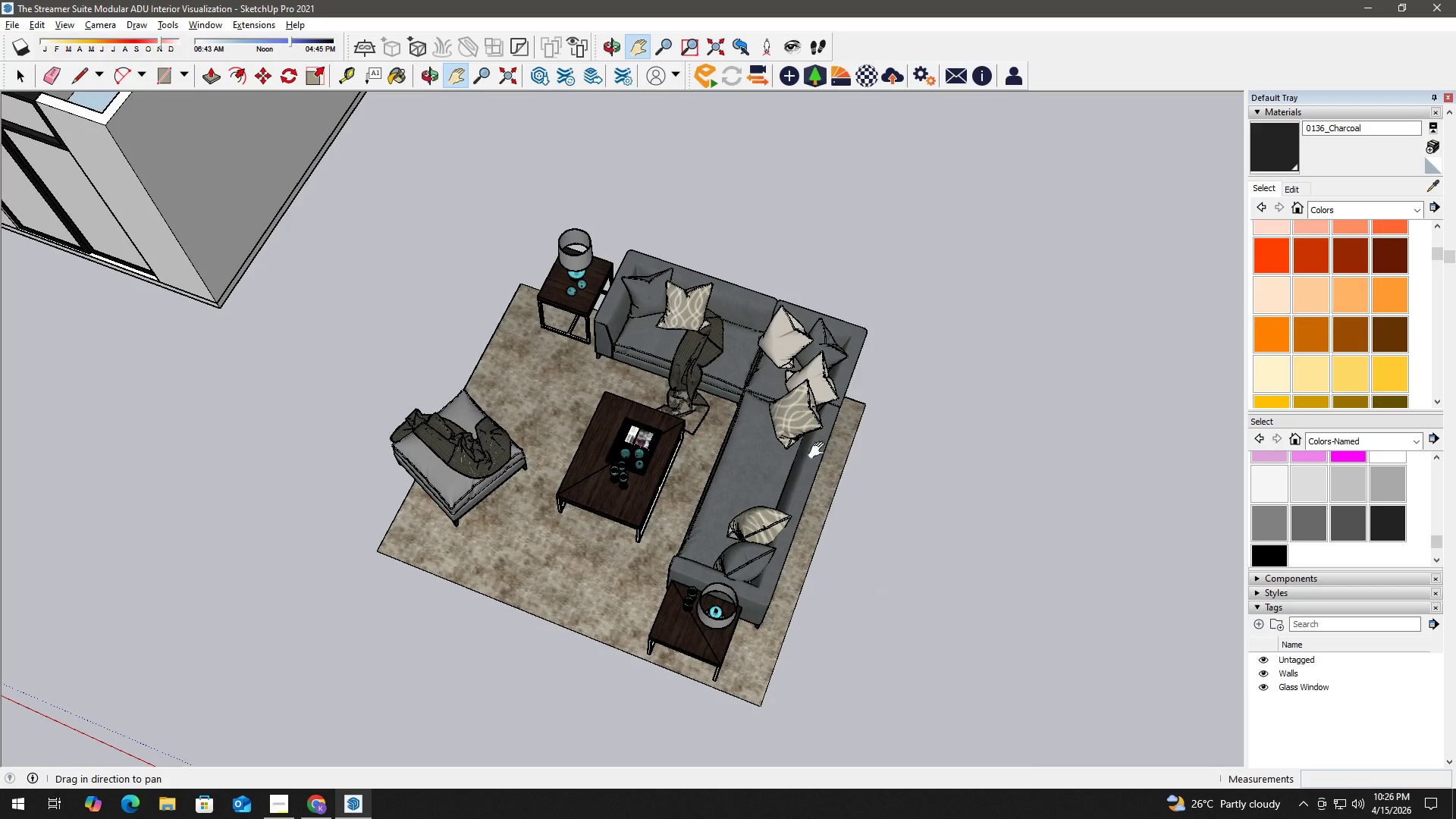 
left_click_drag(start_coordinate=[876, 513], to_coordinate=[789, 402])
 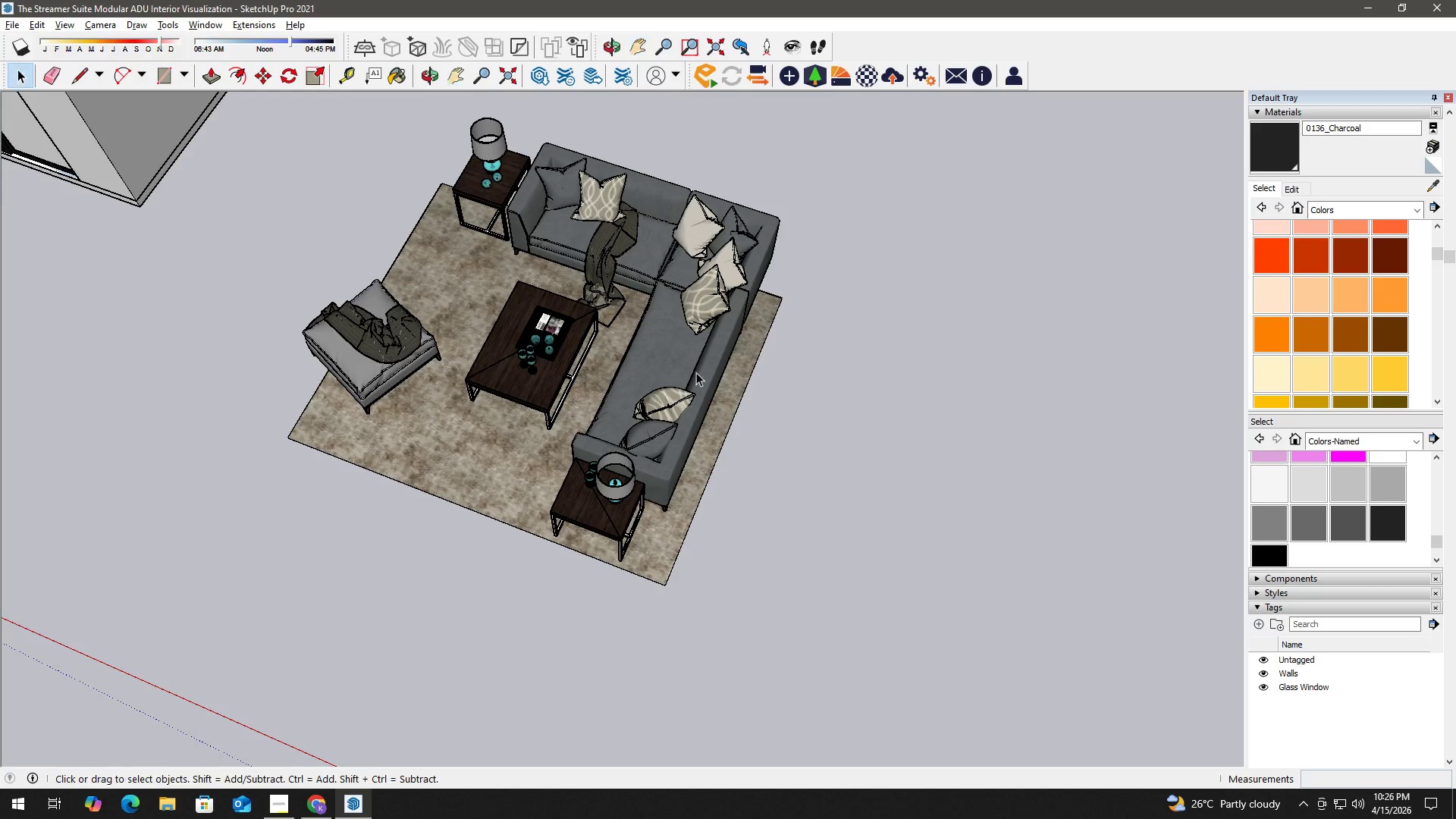 
triple_click([695, 372])
 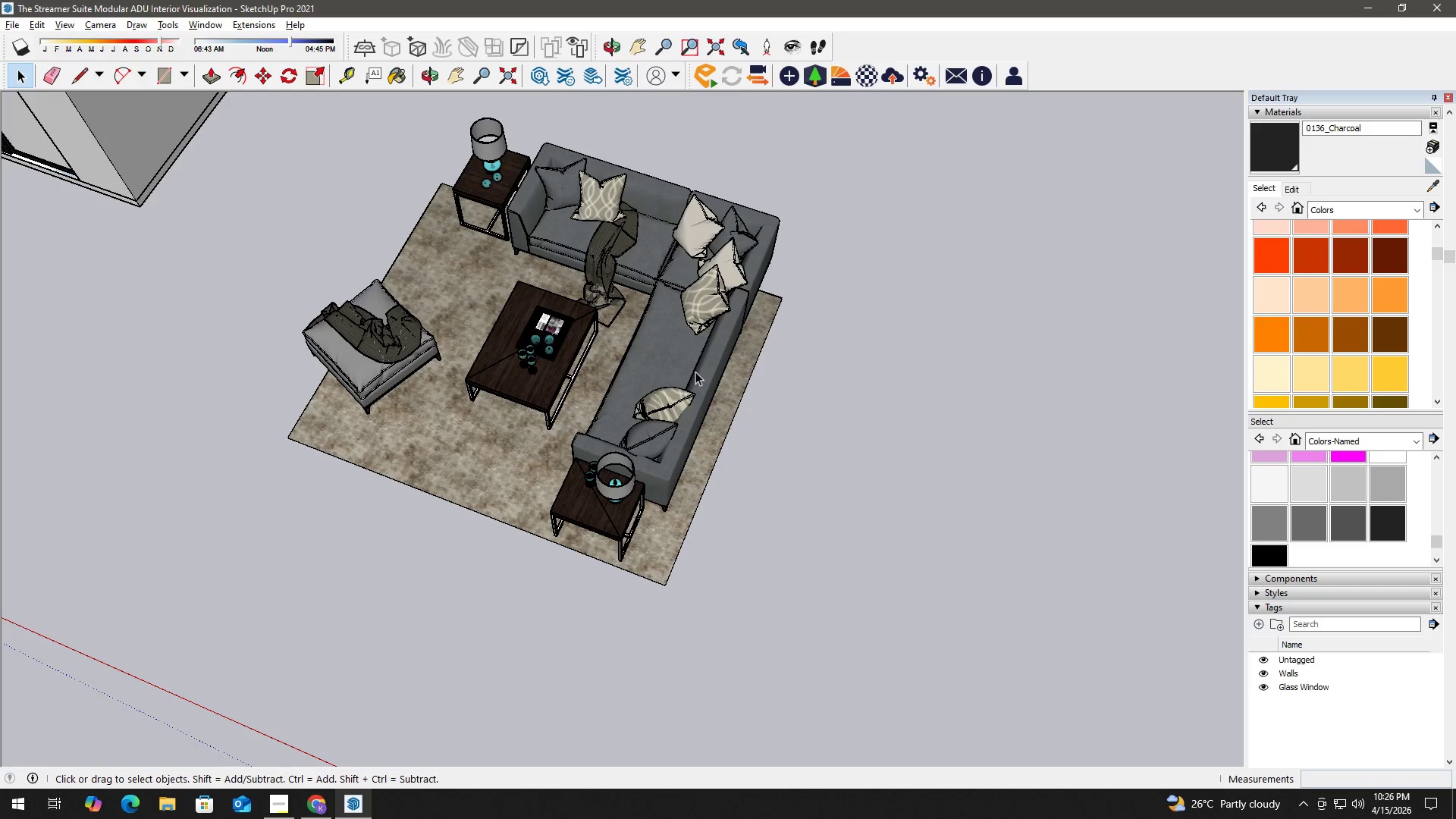 
triple_click([695, 372])
 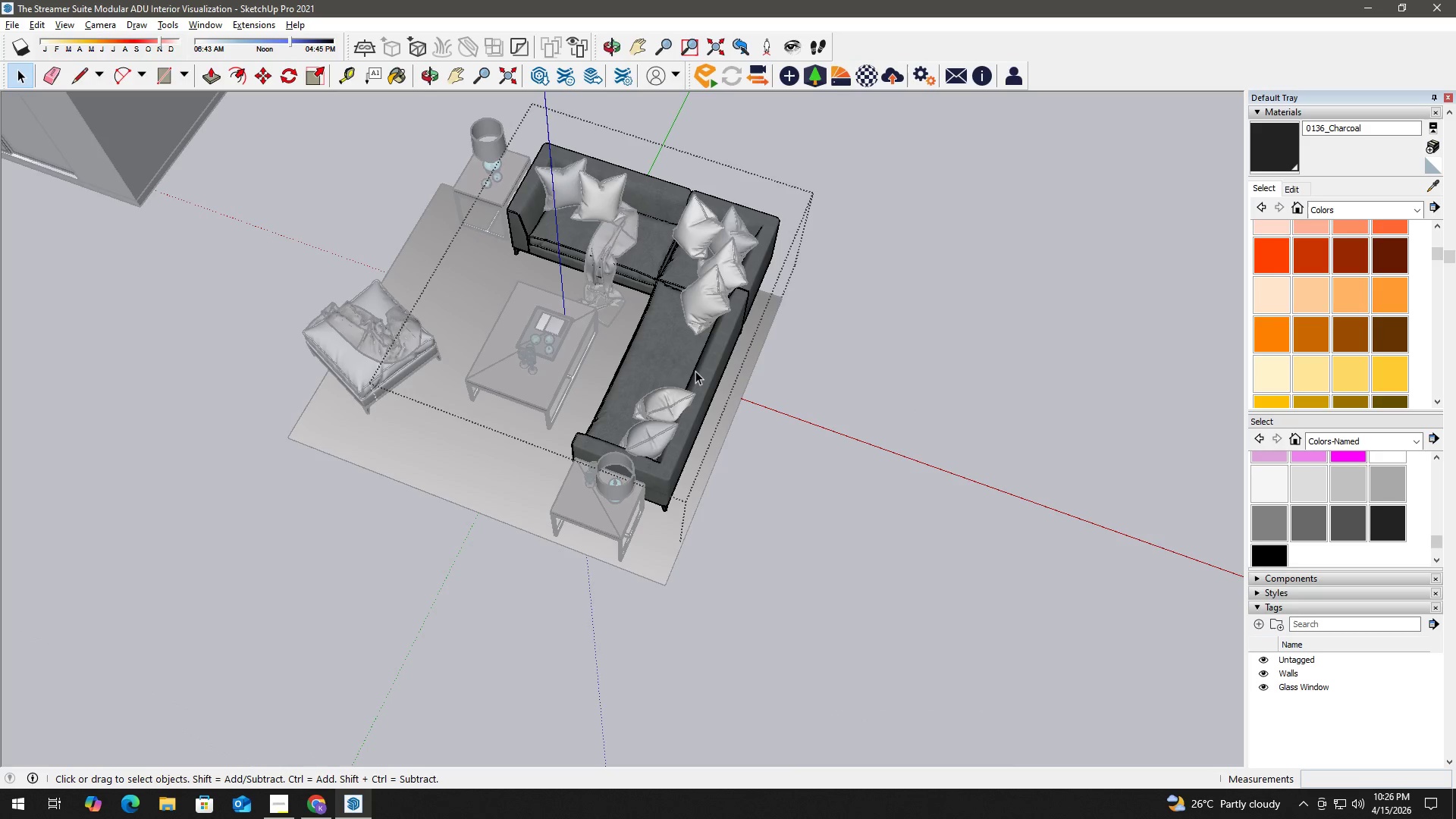 
left_click([695, 371])
 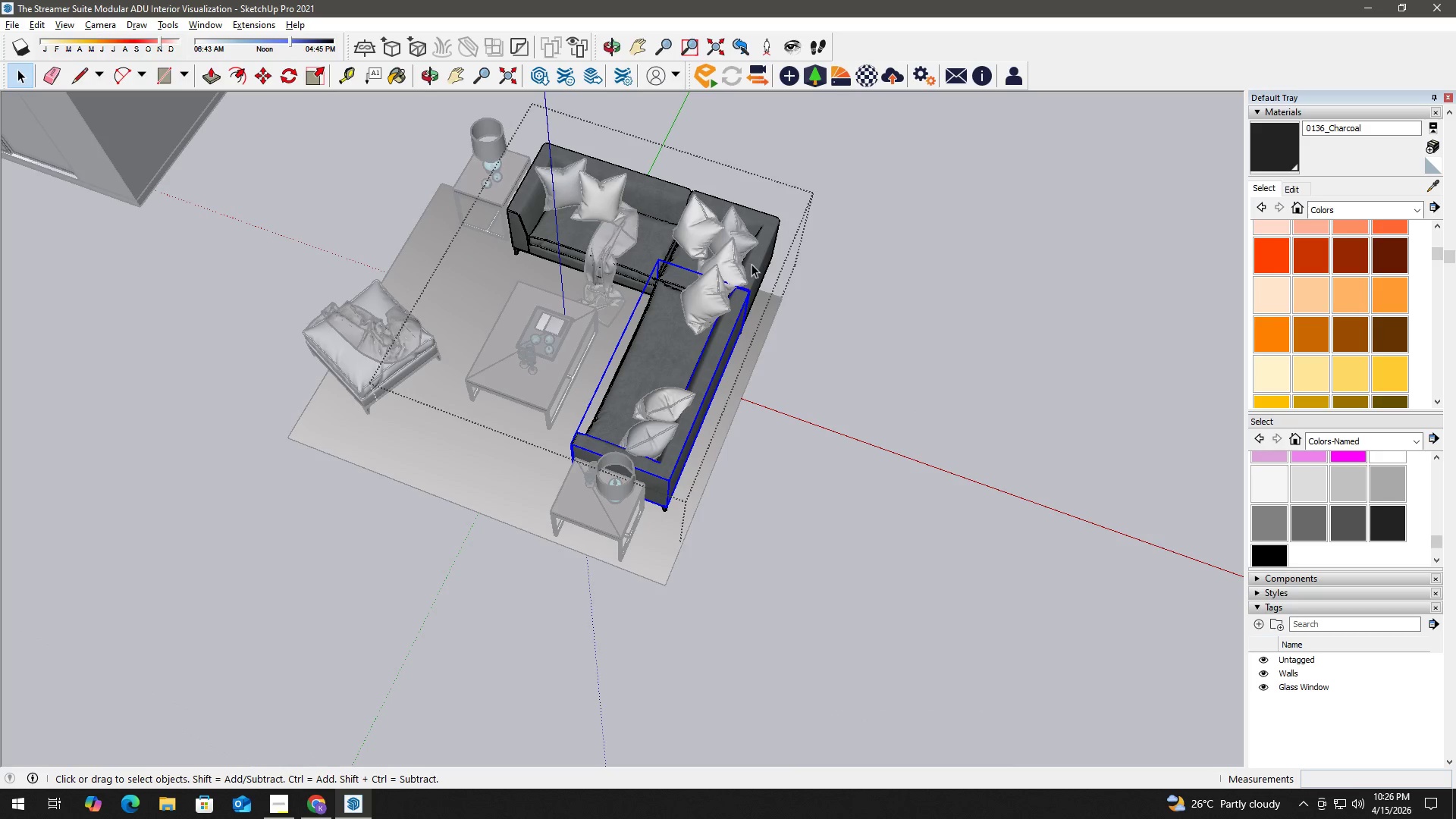 
left_click([754, 259])
 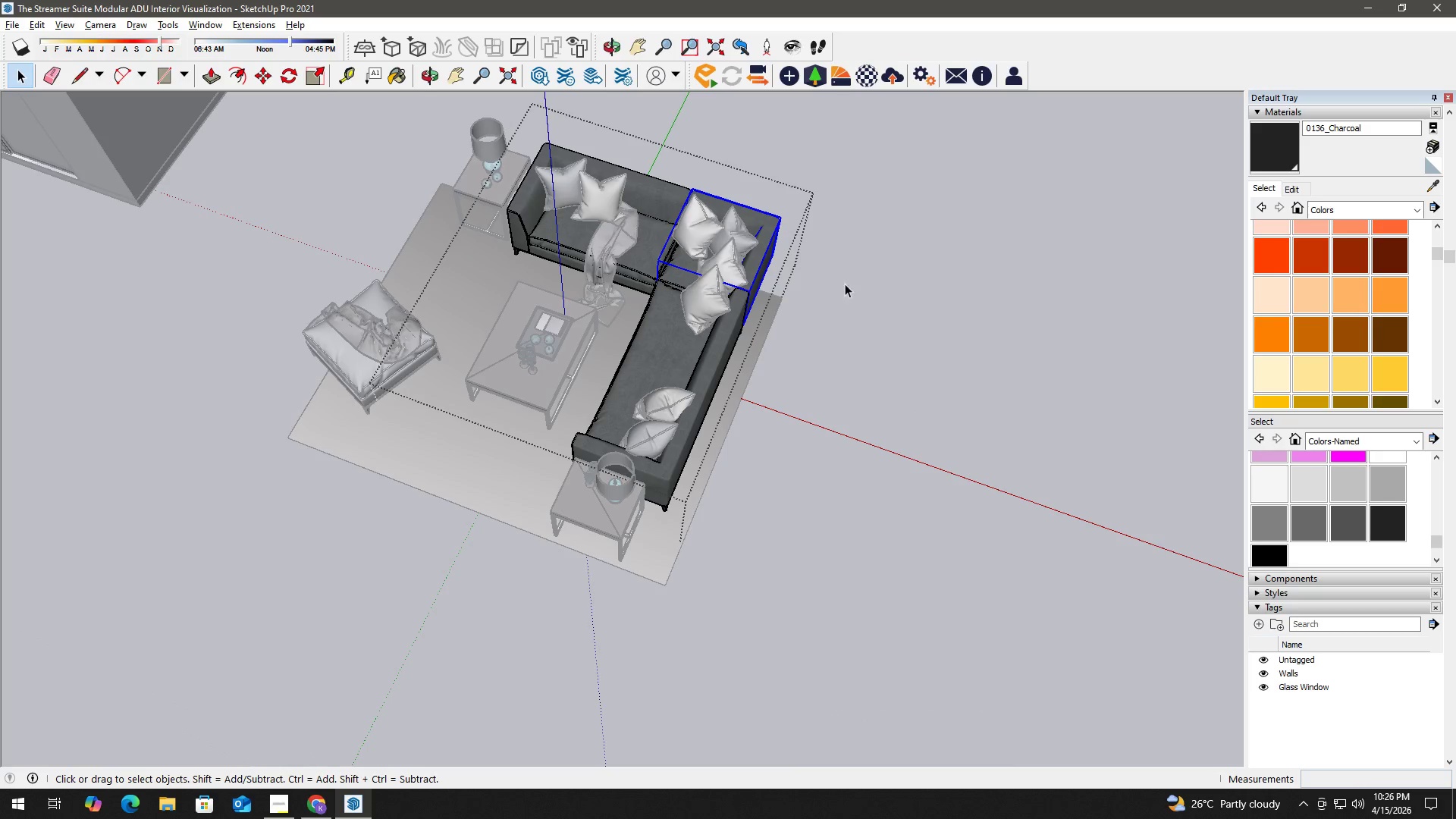 
left_click([707, 334])
 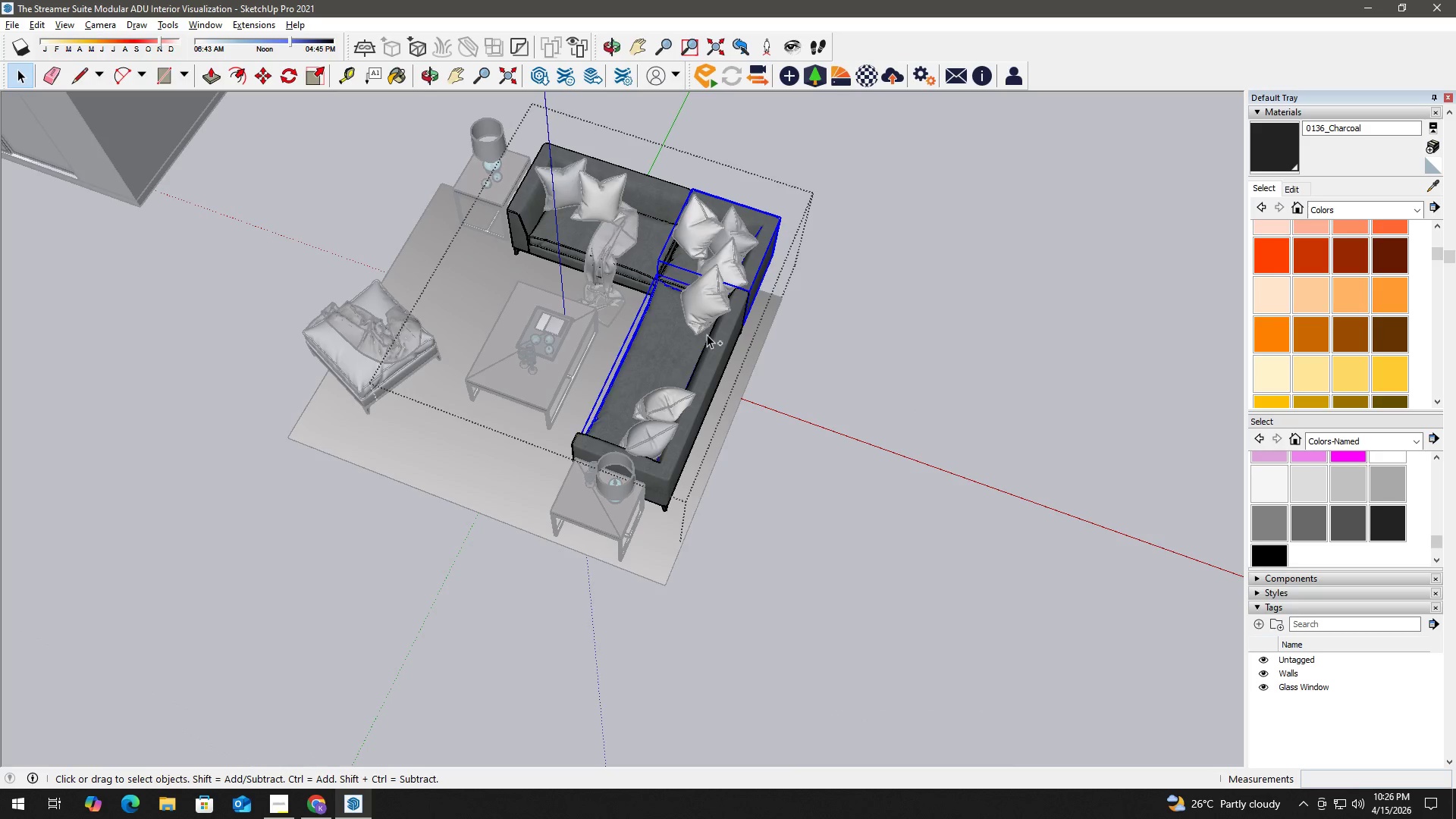 
key(Control+ControlLeft)
 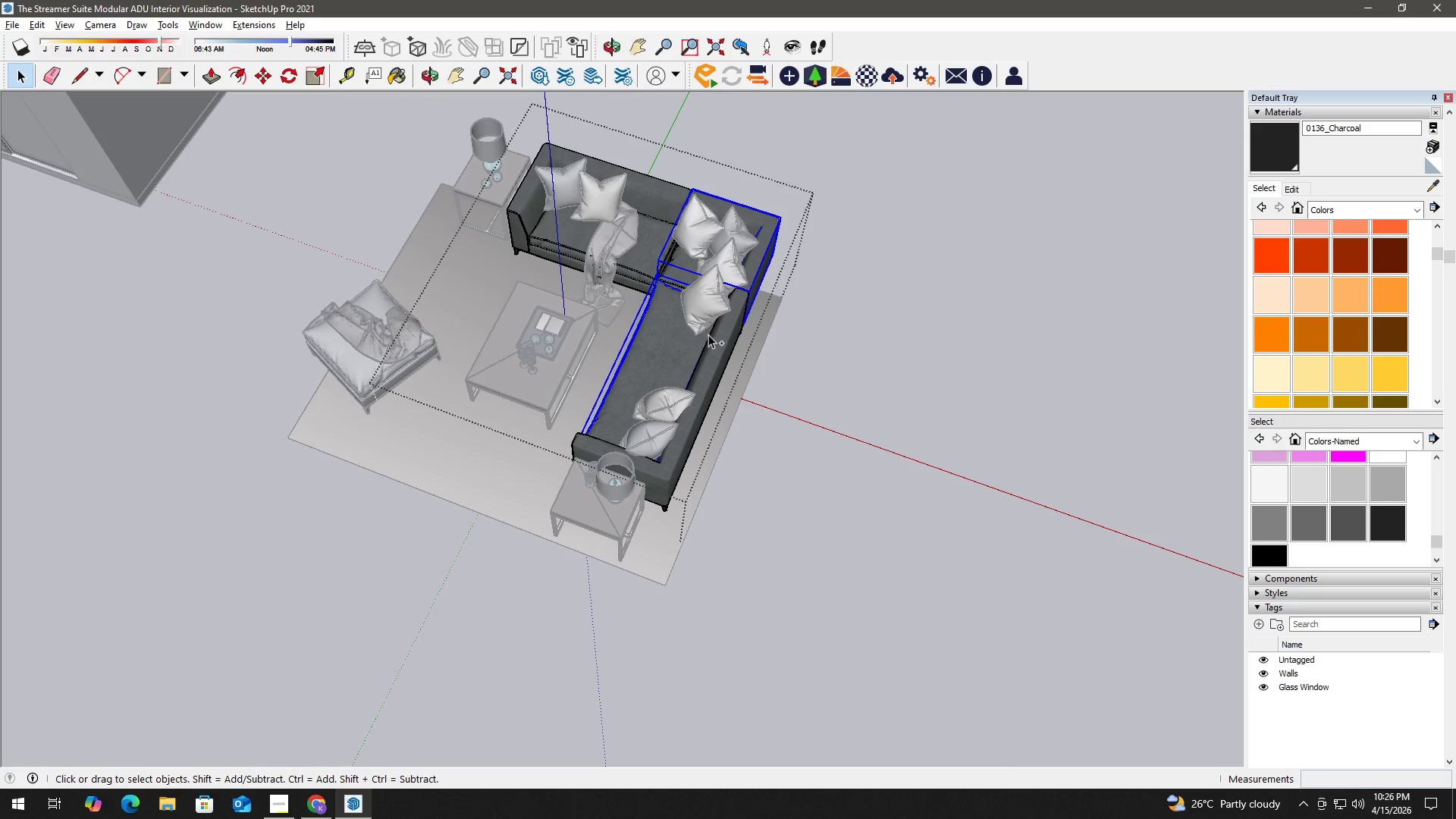 
key(Control+ControlLeft)
 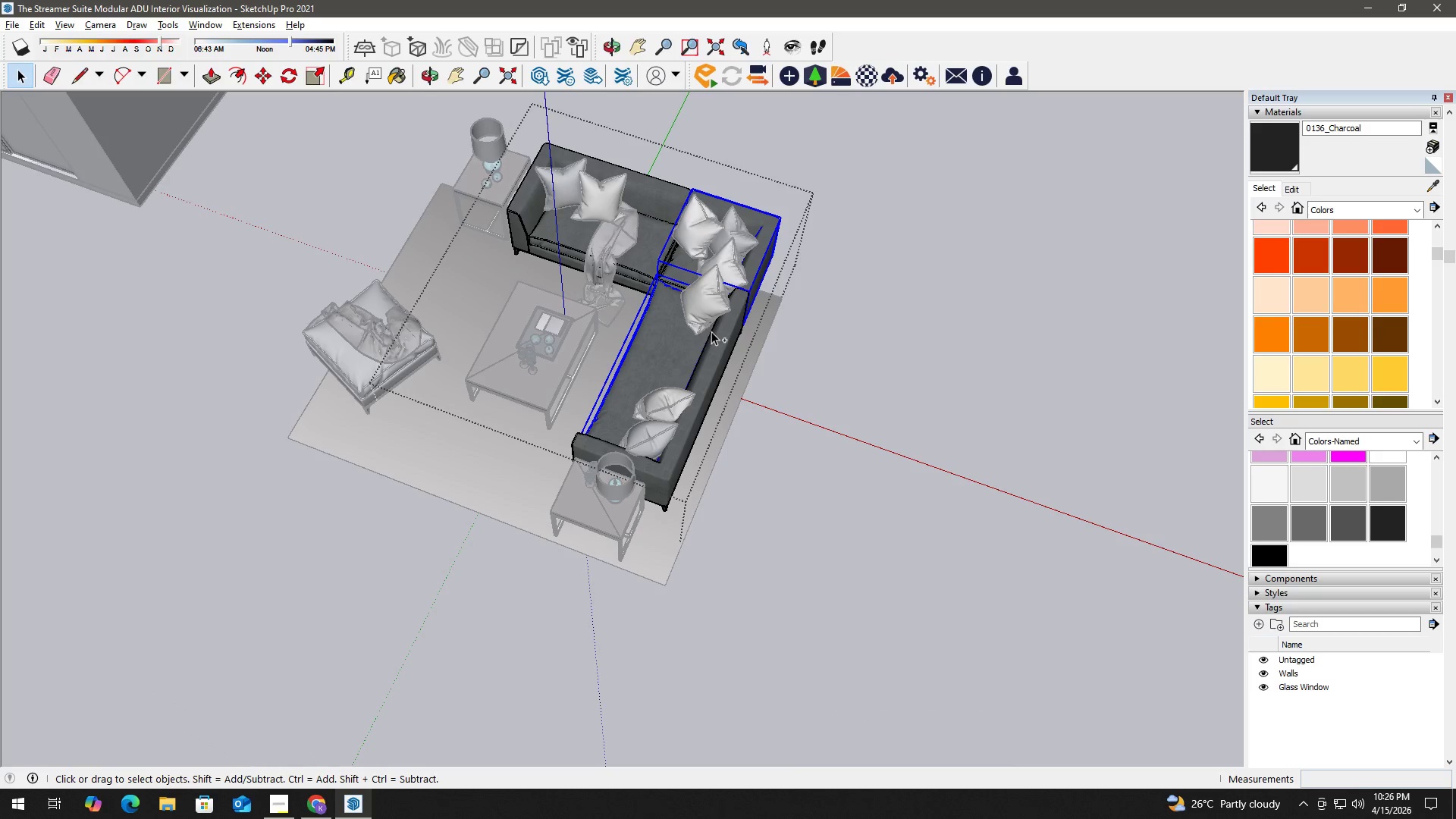 
key(Control+ControlLeft)
 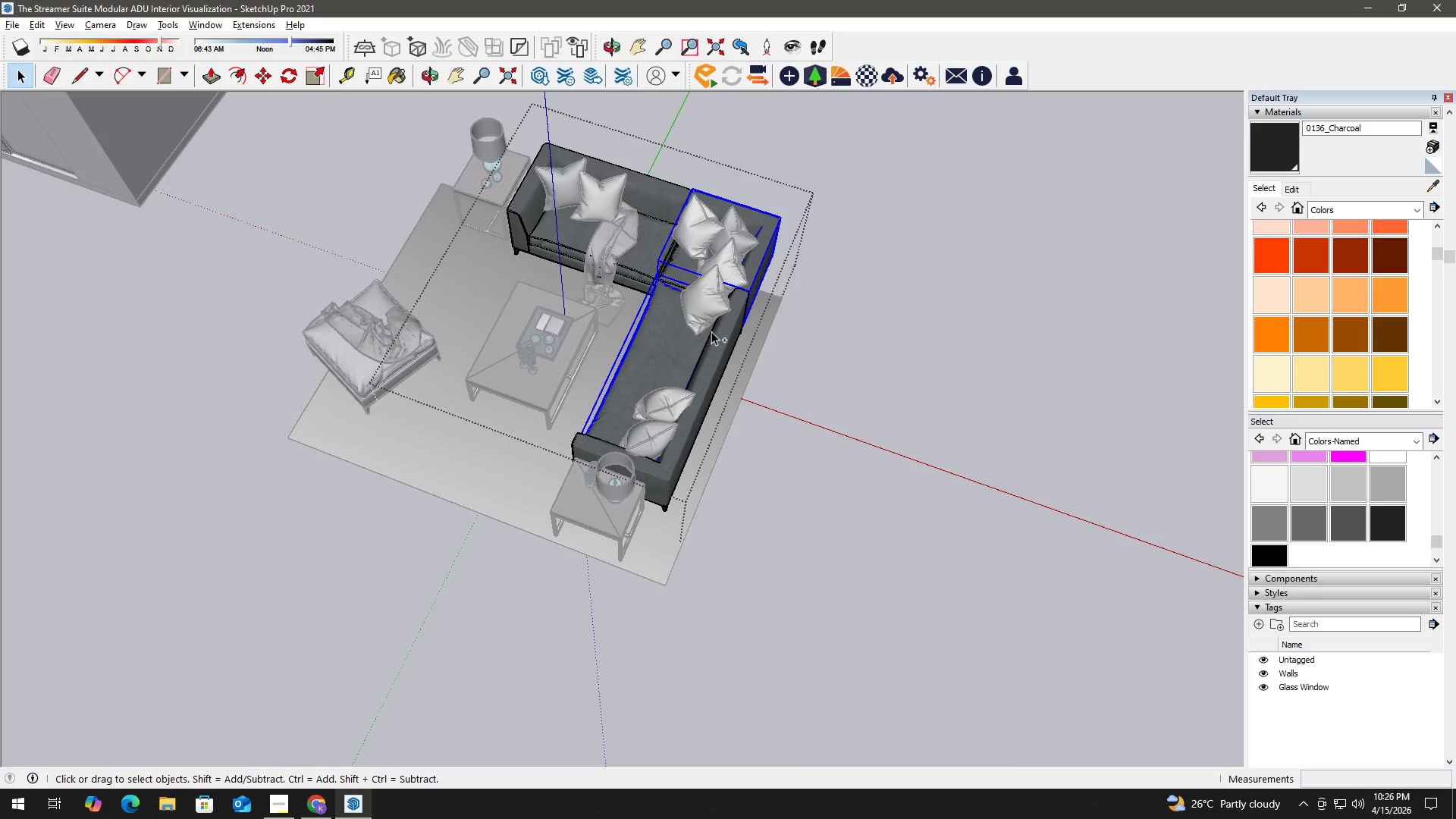 
key(Control+ControlLeft)
 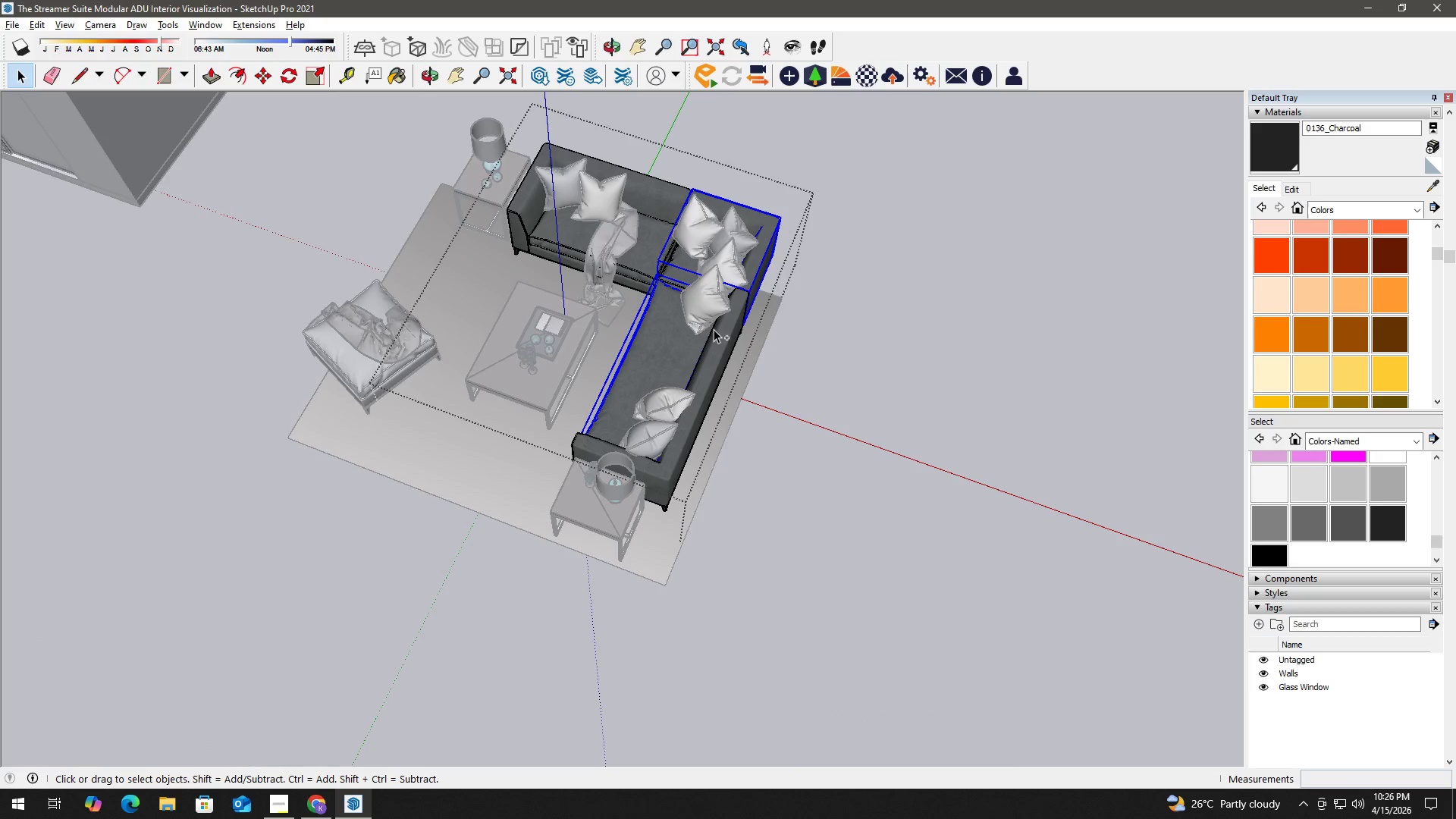 
key(Control+ControlLeft)
 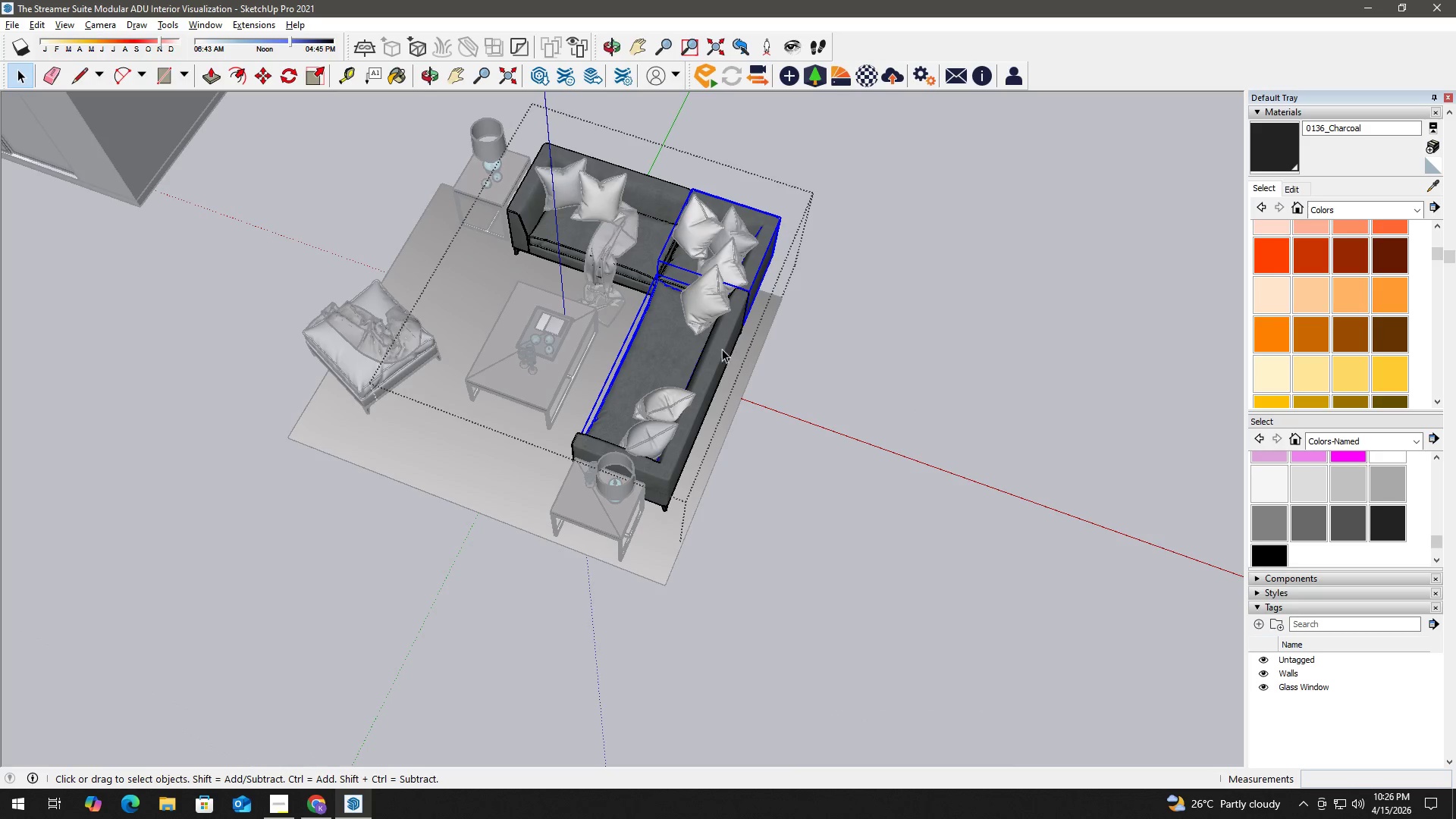 
hold_key(key=ControlLeft, duration=1.22)
 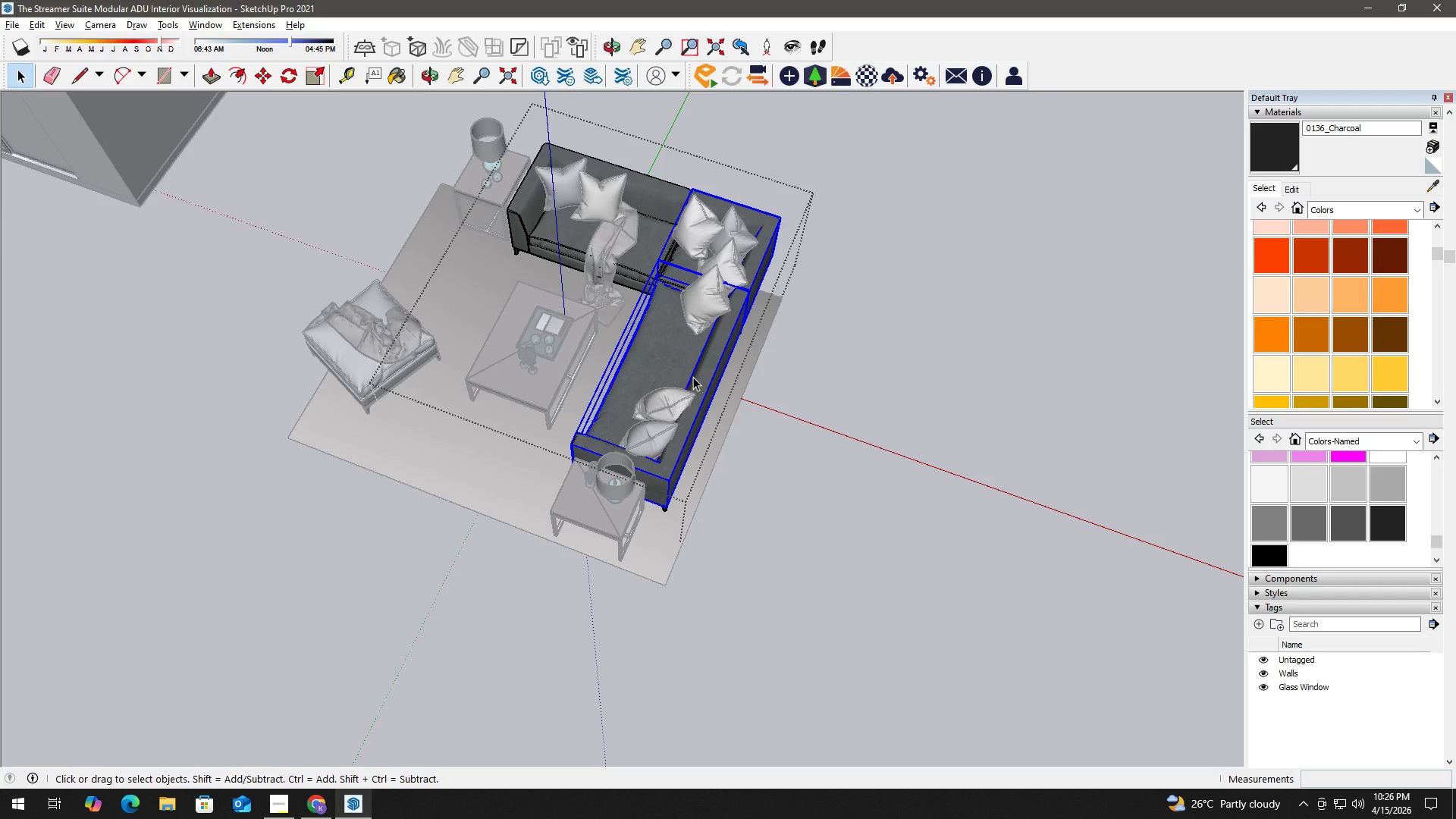 
key(M)
 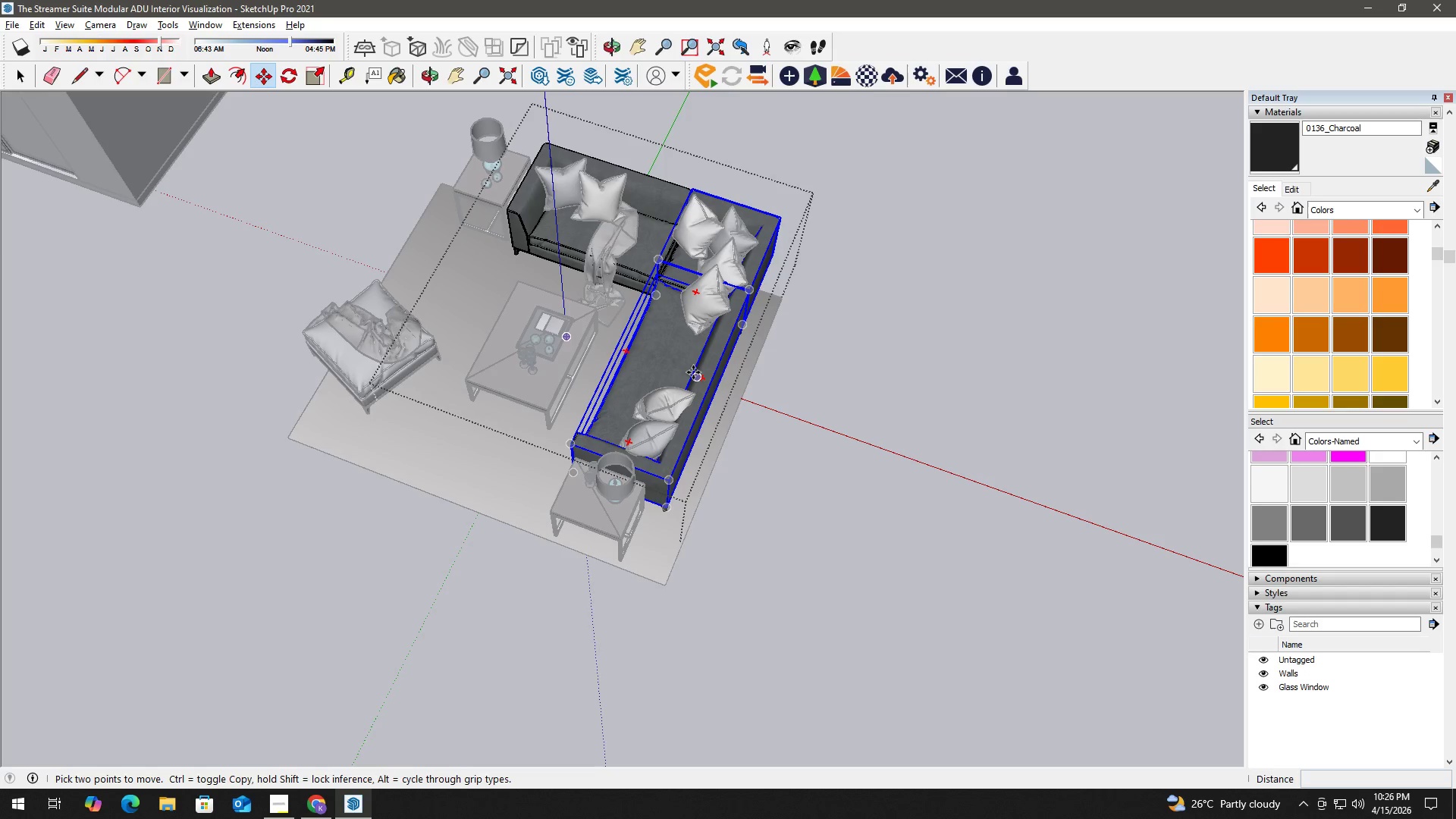 
key(Control+C)
 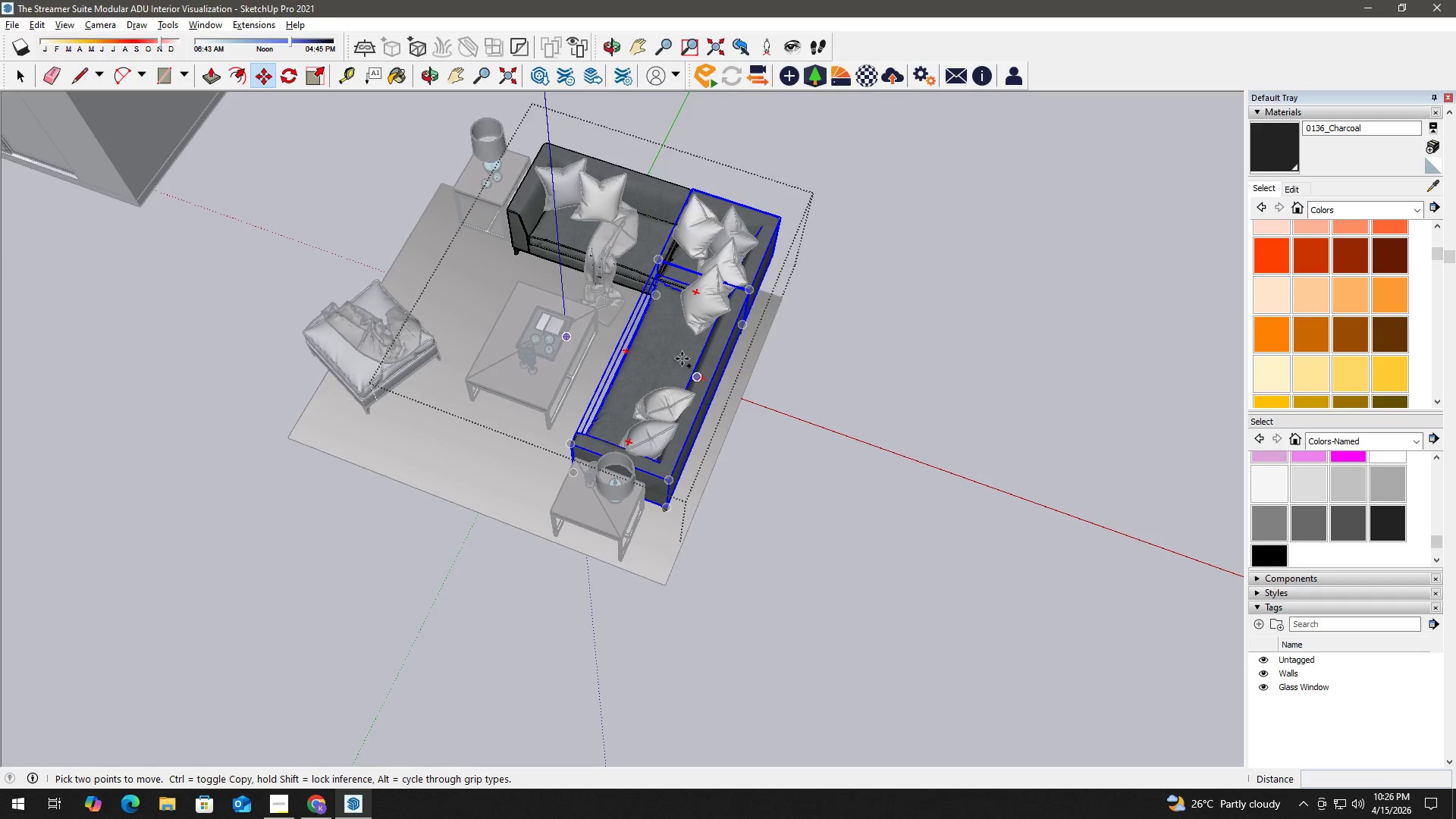 
key(Space)
 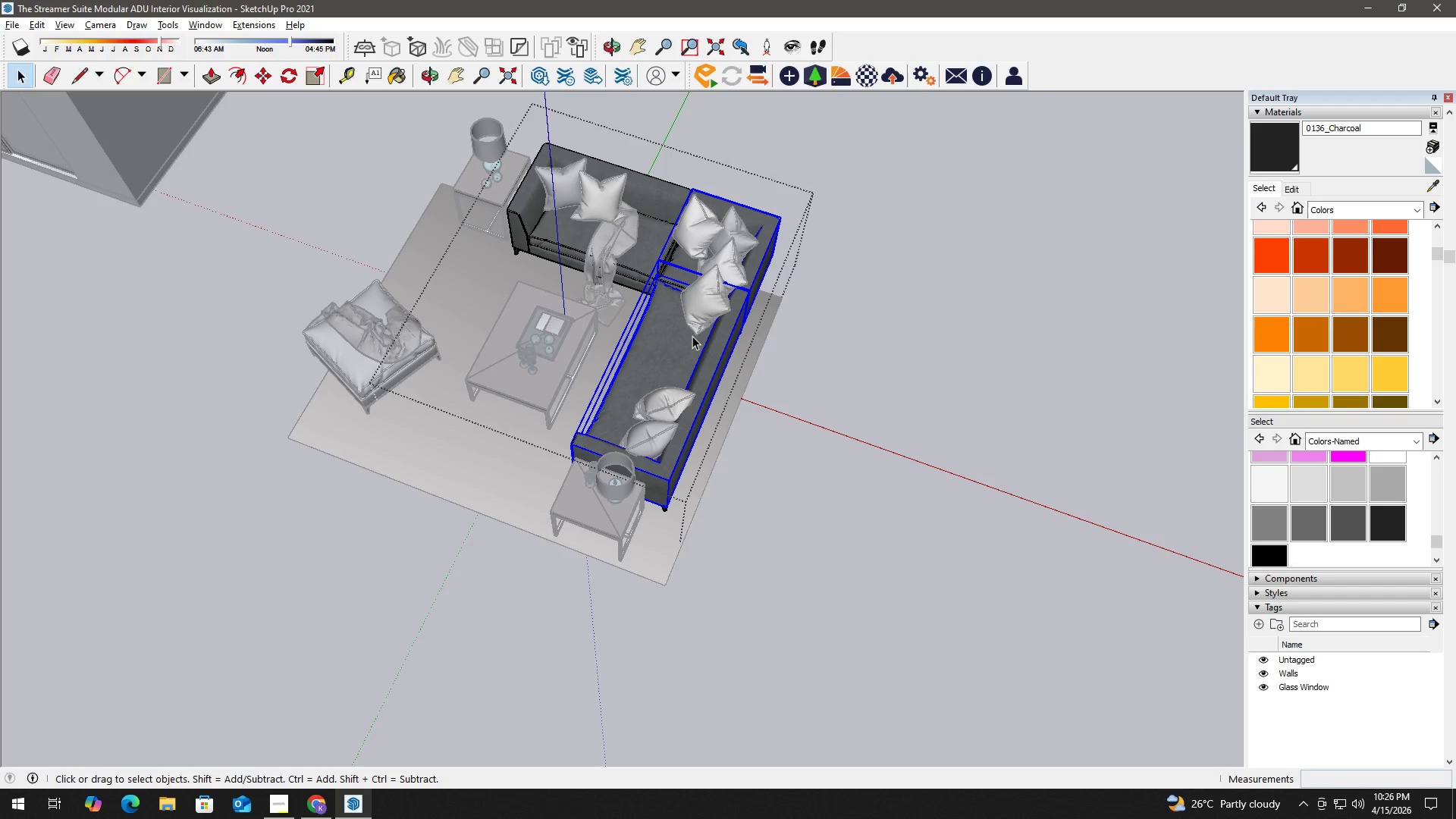 
key(Escape)
 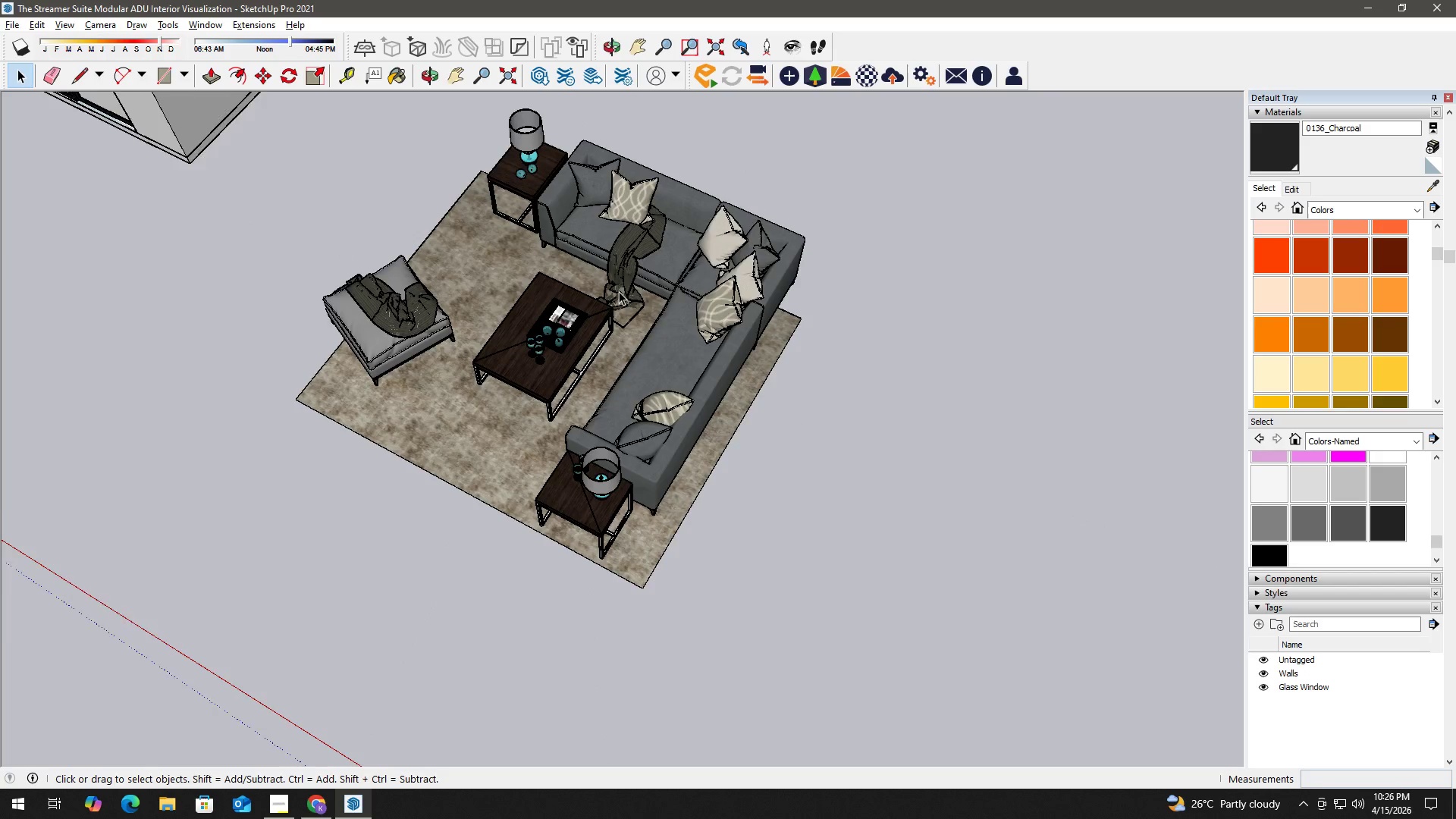 
key(H)
 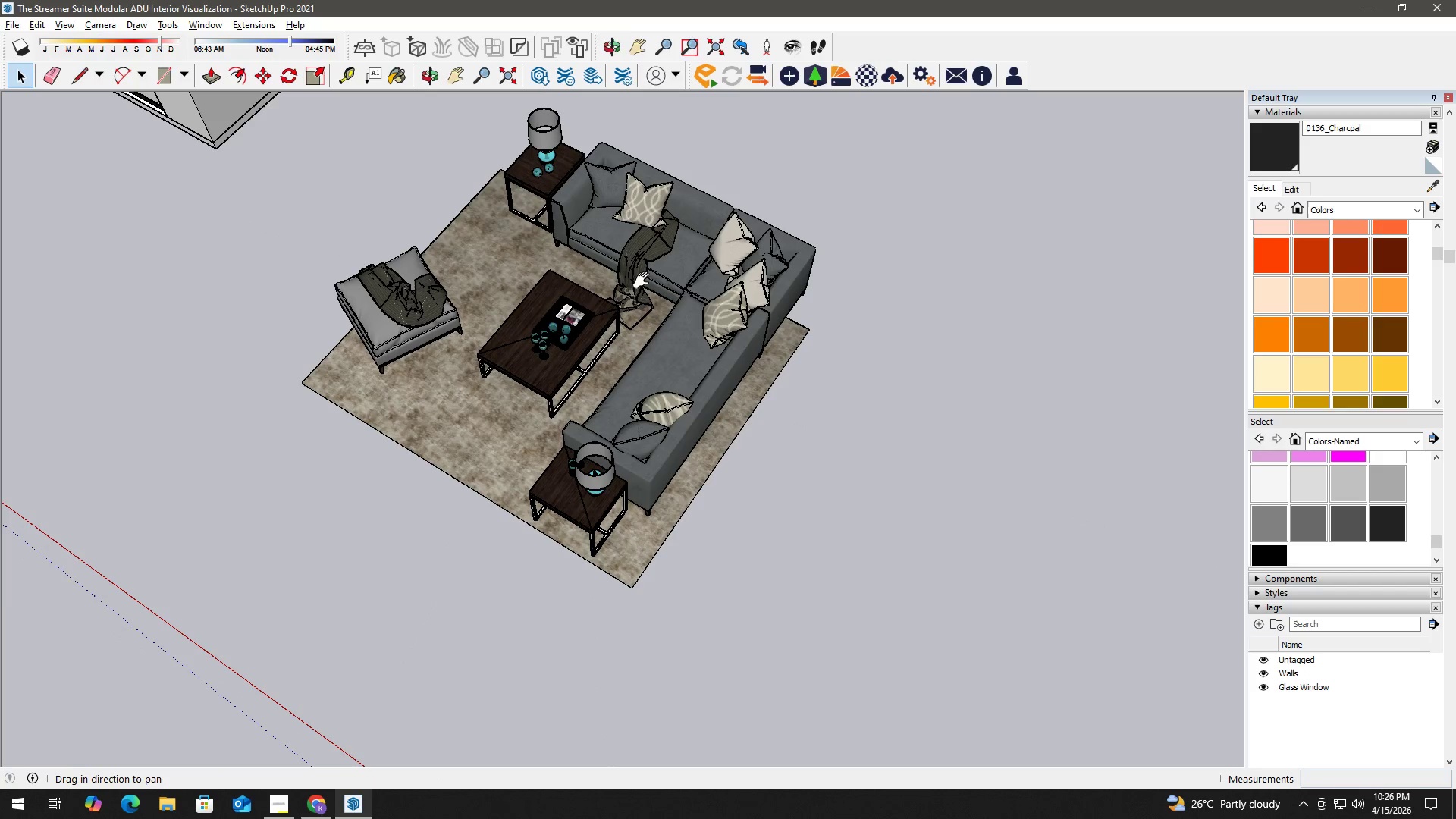 
left_click_drag(start_coordinate=[645, 281], to_coordinate=[865, 592])
 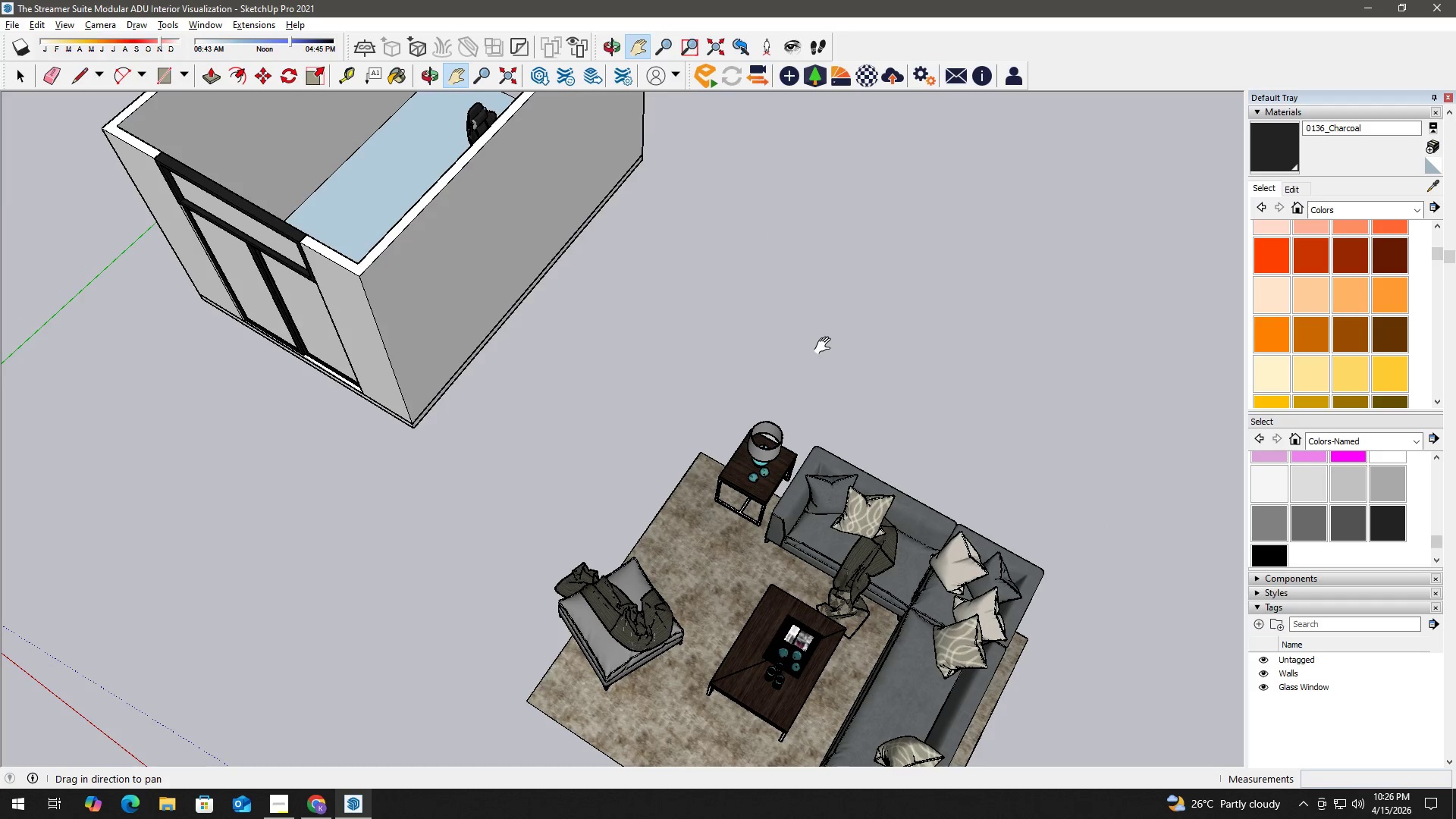 
key(Control+V)
 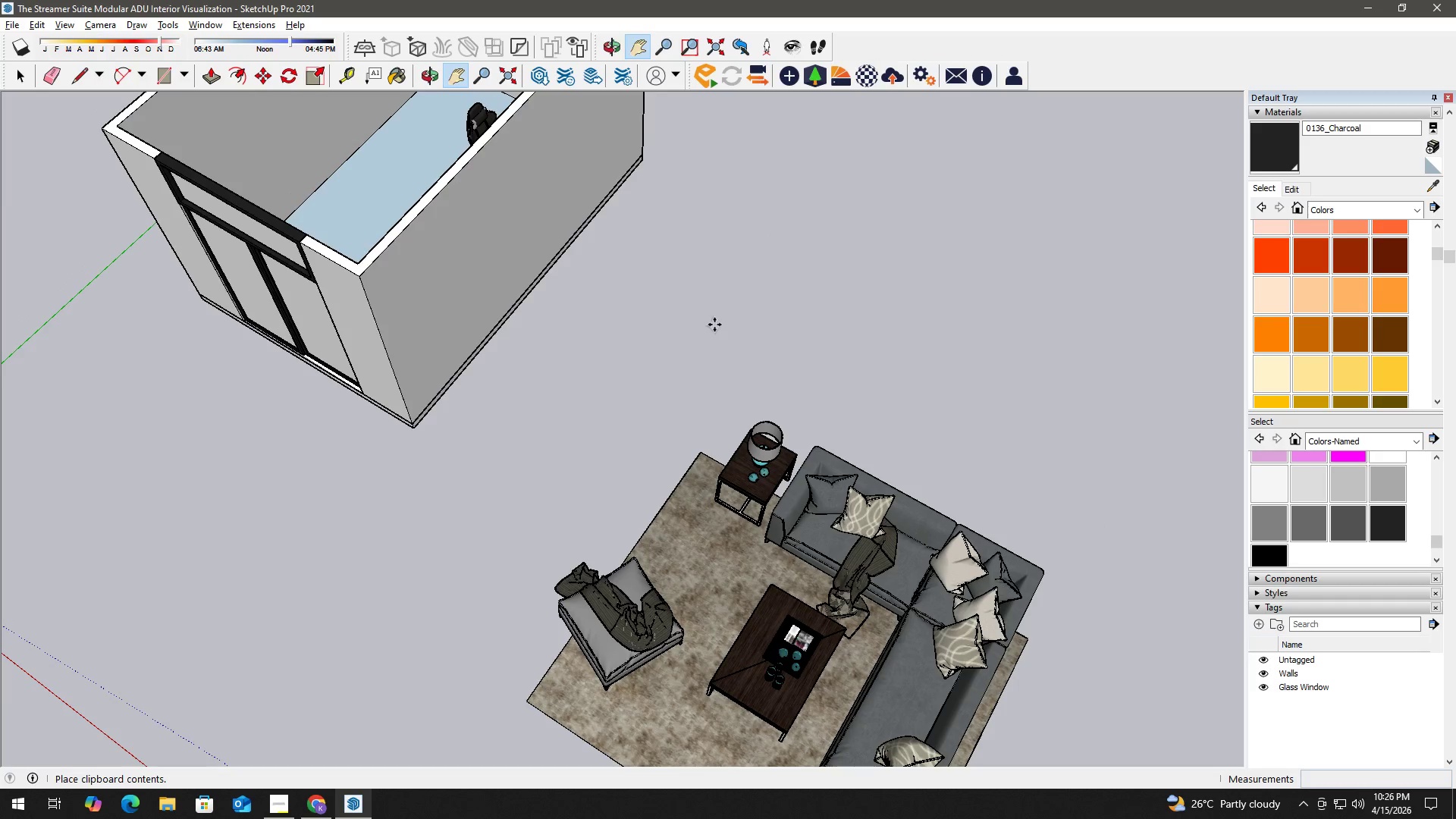 
left_click([714, 325])
 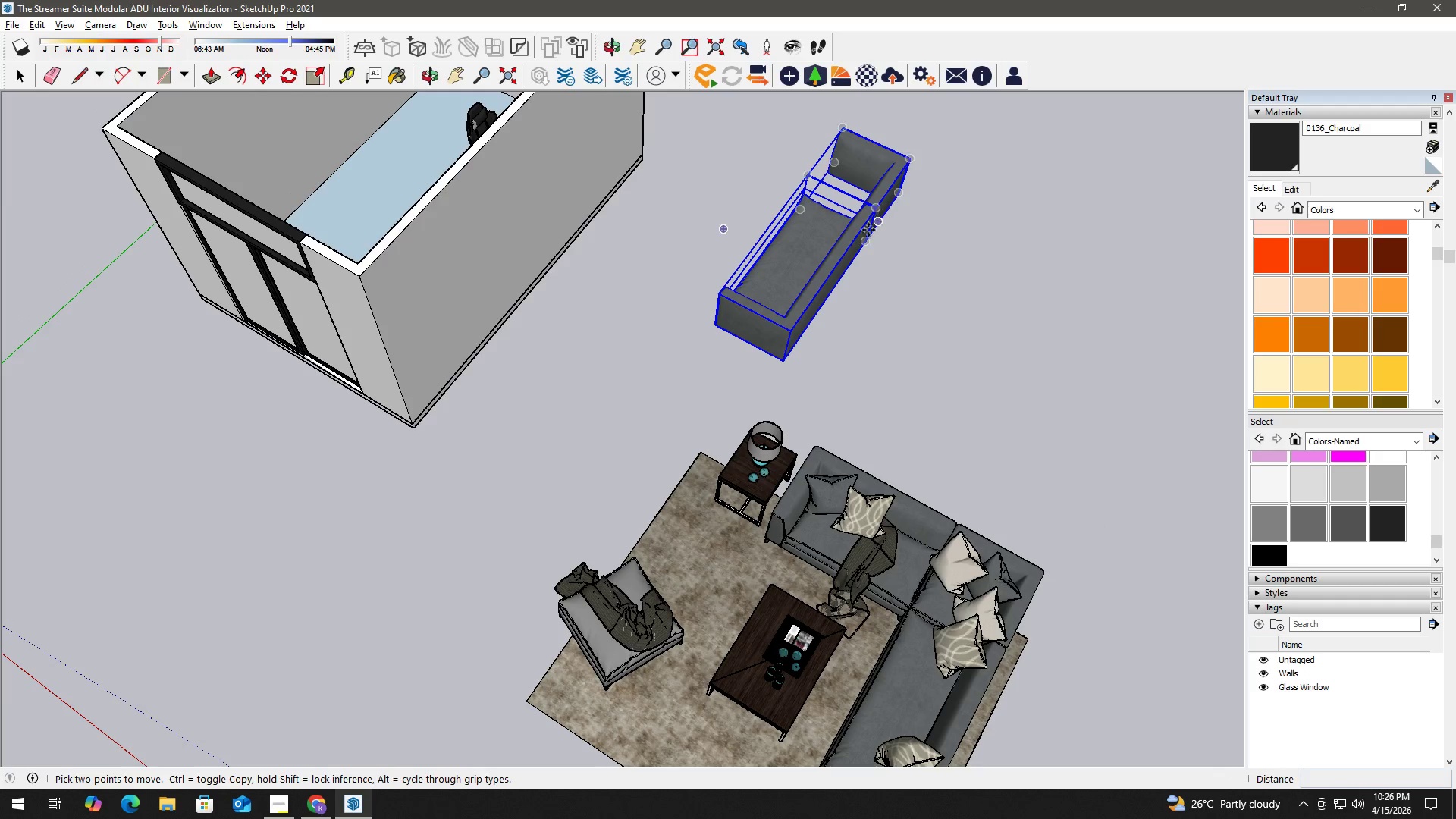 
key(Control+Z)
 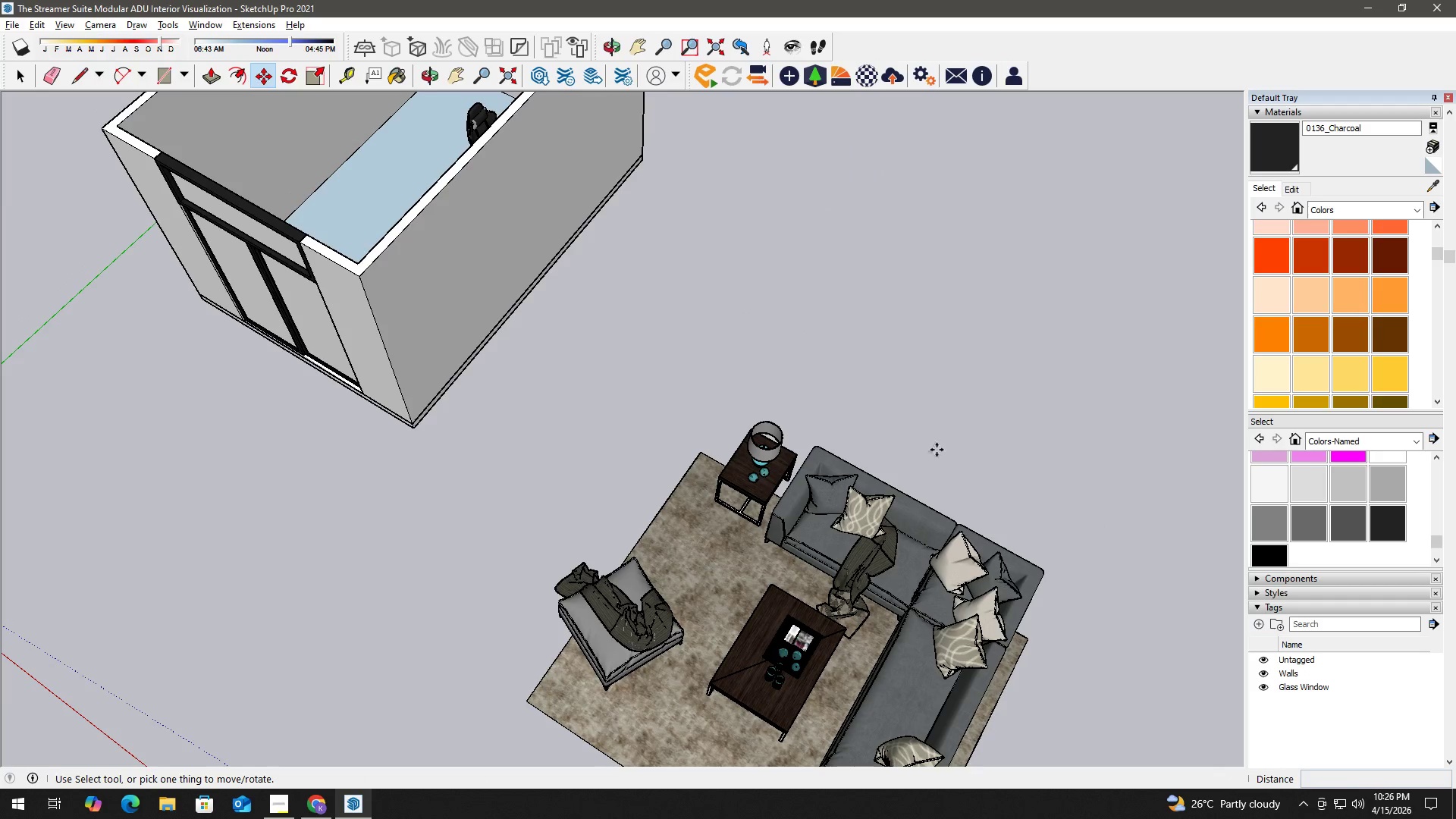 
key(Space)
 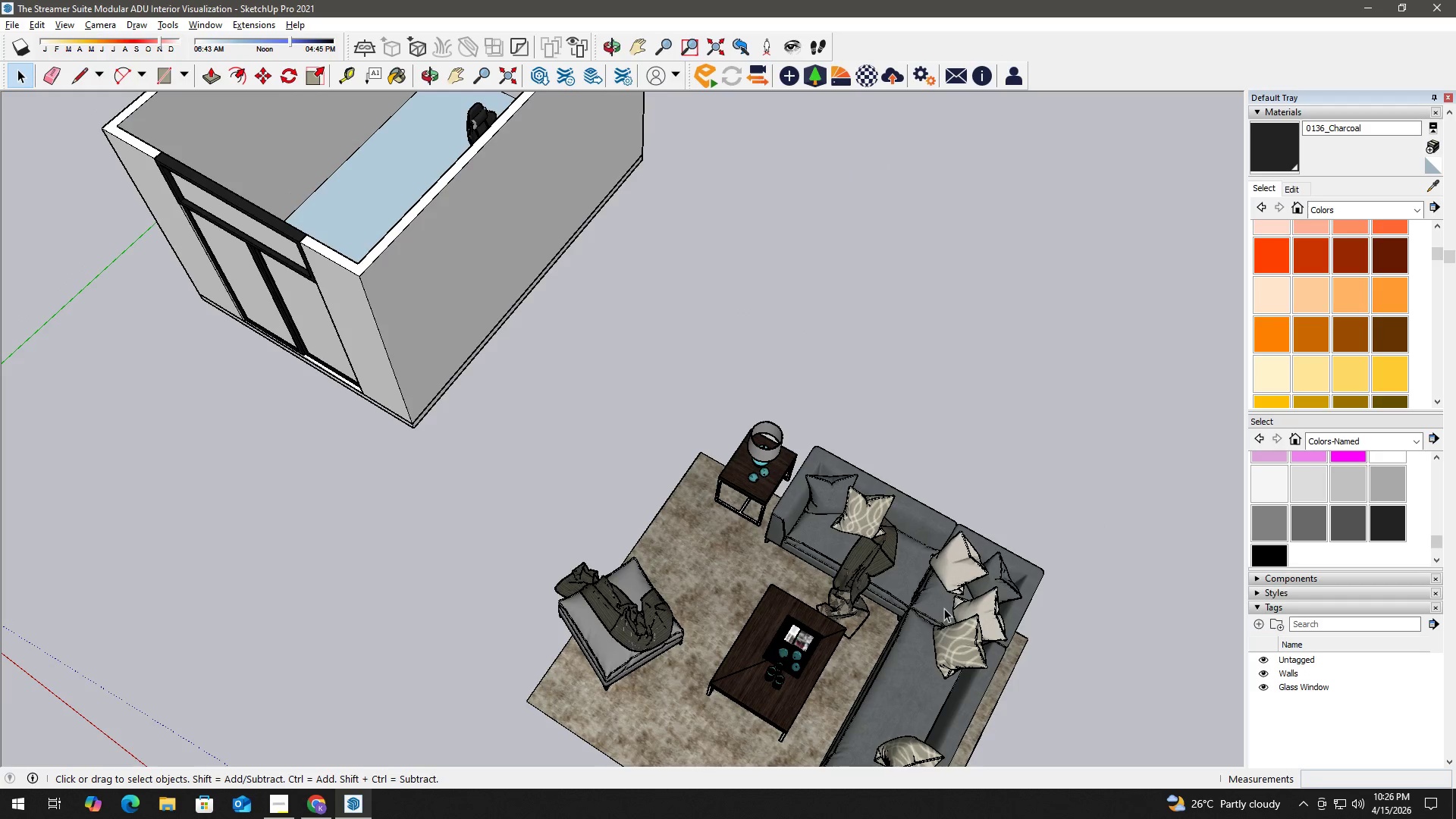 
double_click([941, 608])
 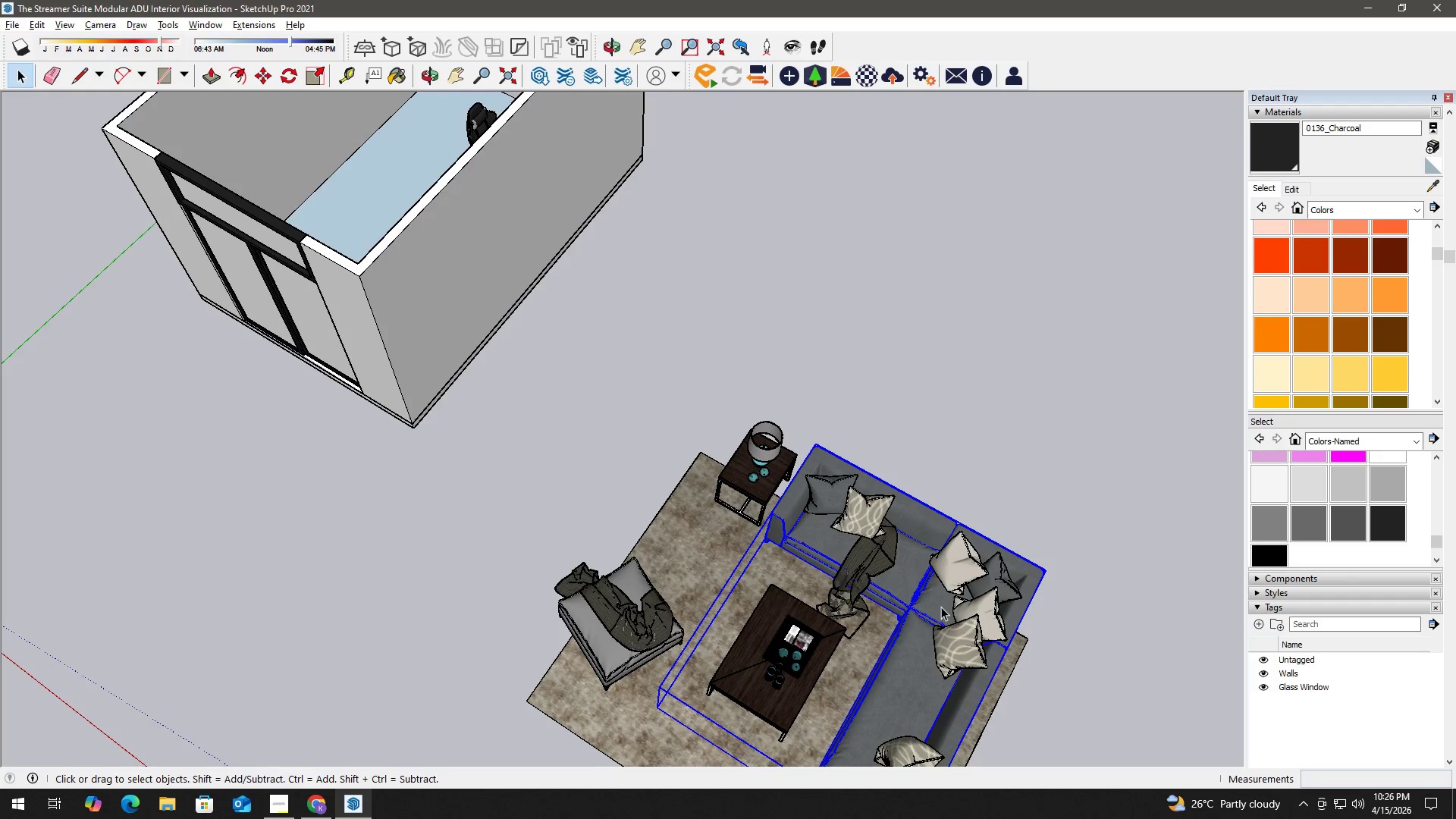 
double_click([941, 607])
 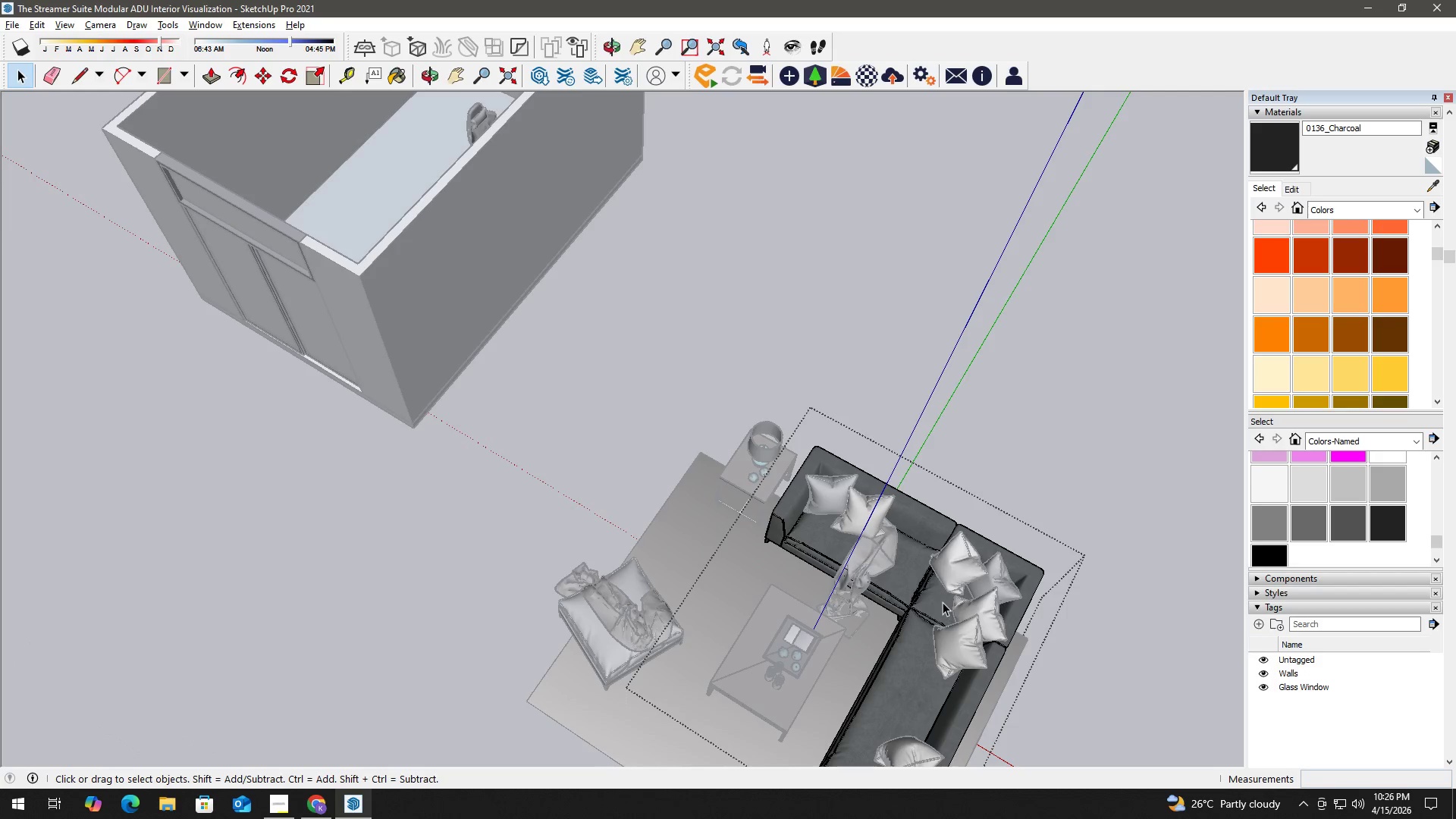 
triple_click([942, 601])
 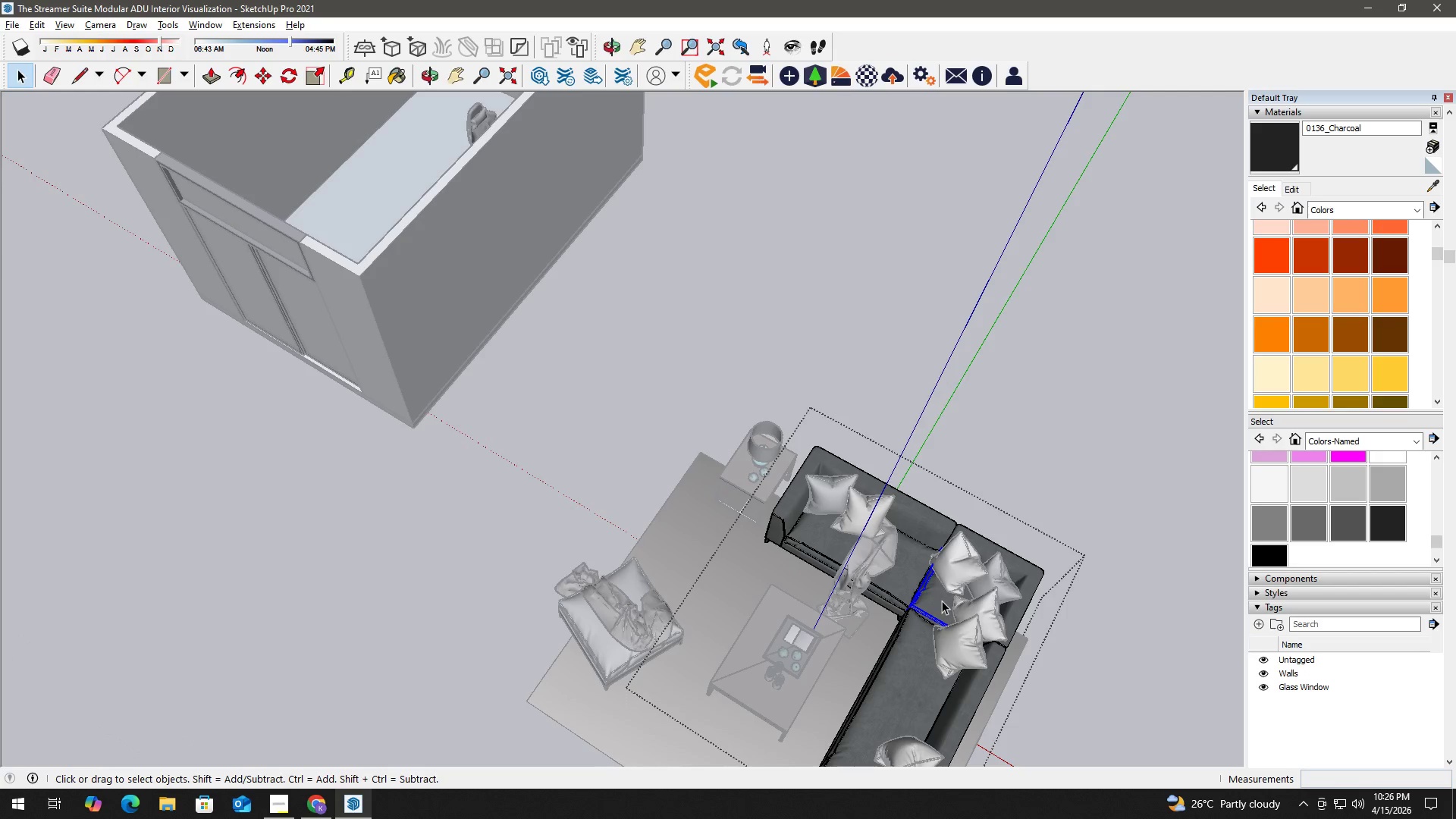 
hold_key(key=ControlLeft, duration=1.03)
left_click([1023, 580])
 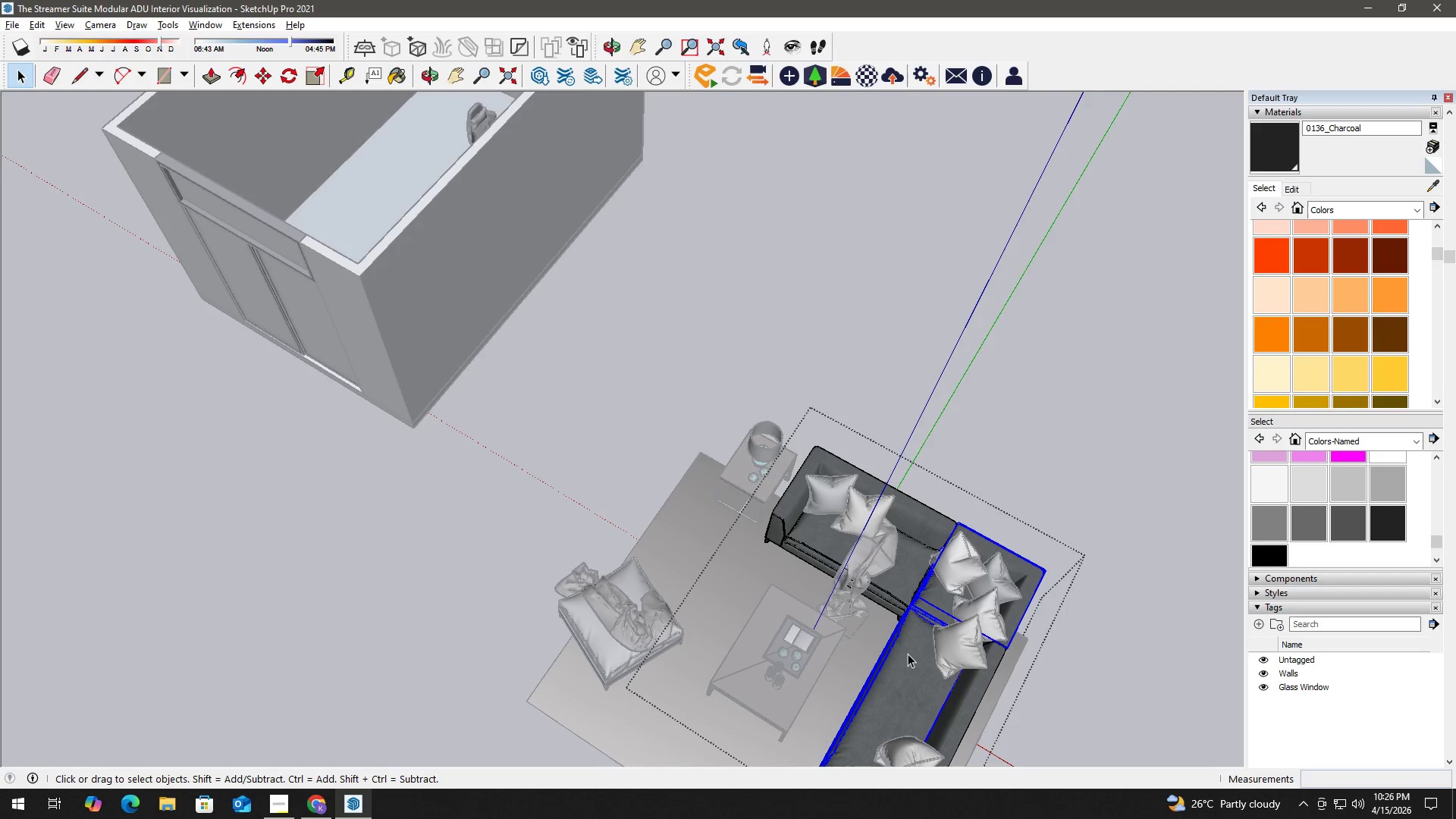 
key(H)
 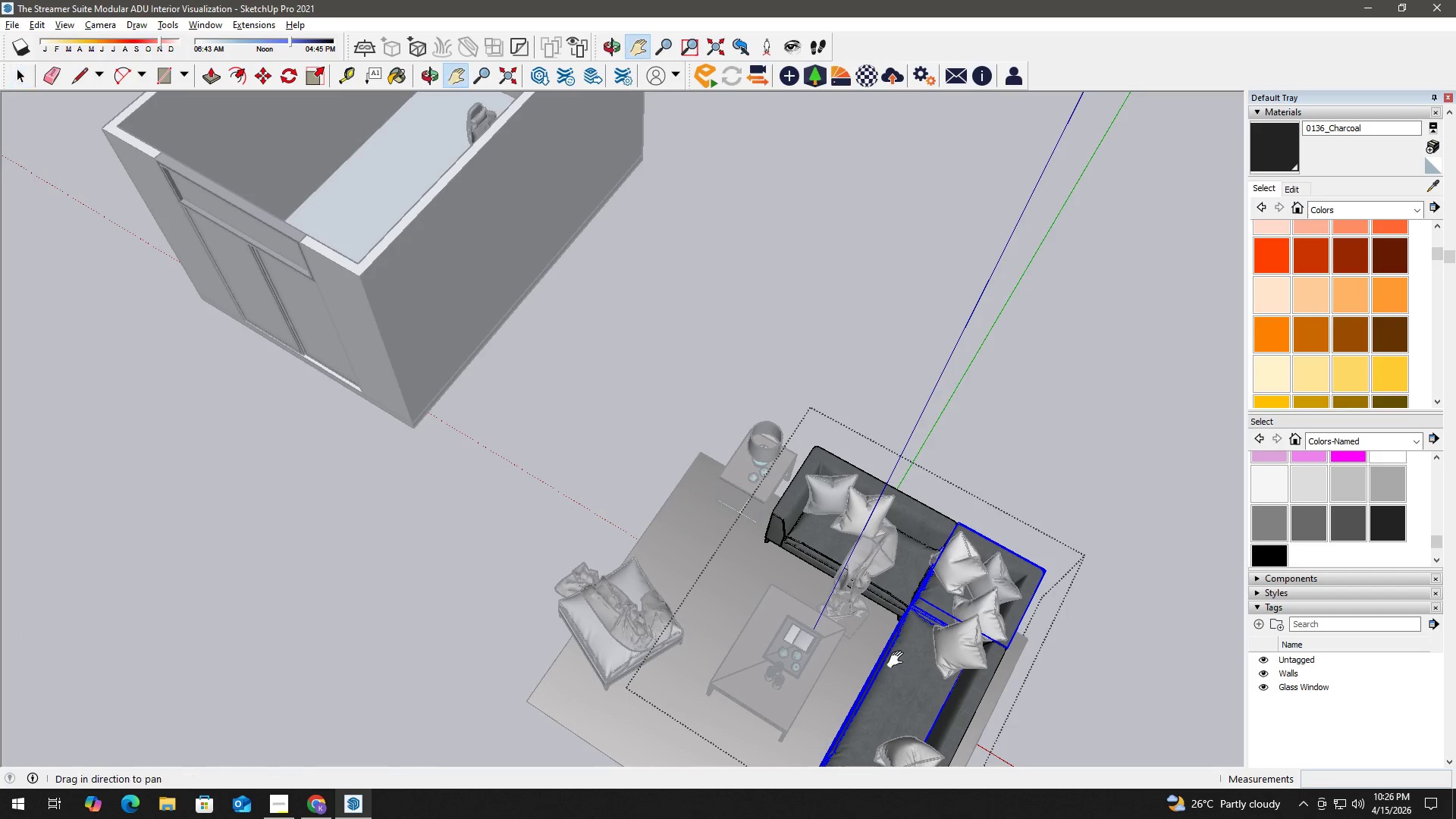 
left_click_drag(start_coordinate=[898, 662], to_coordinate=[884, 436])
 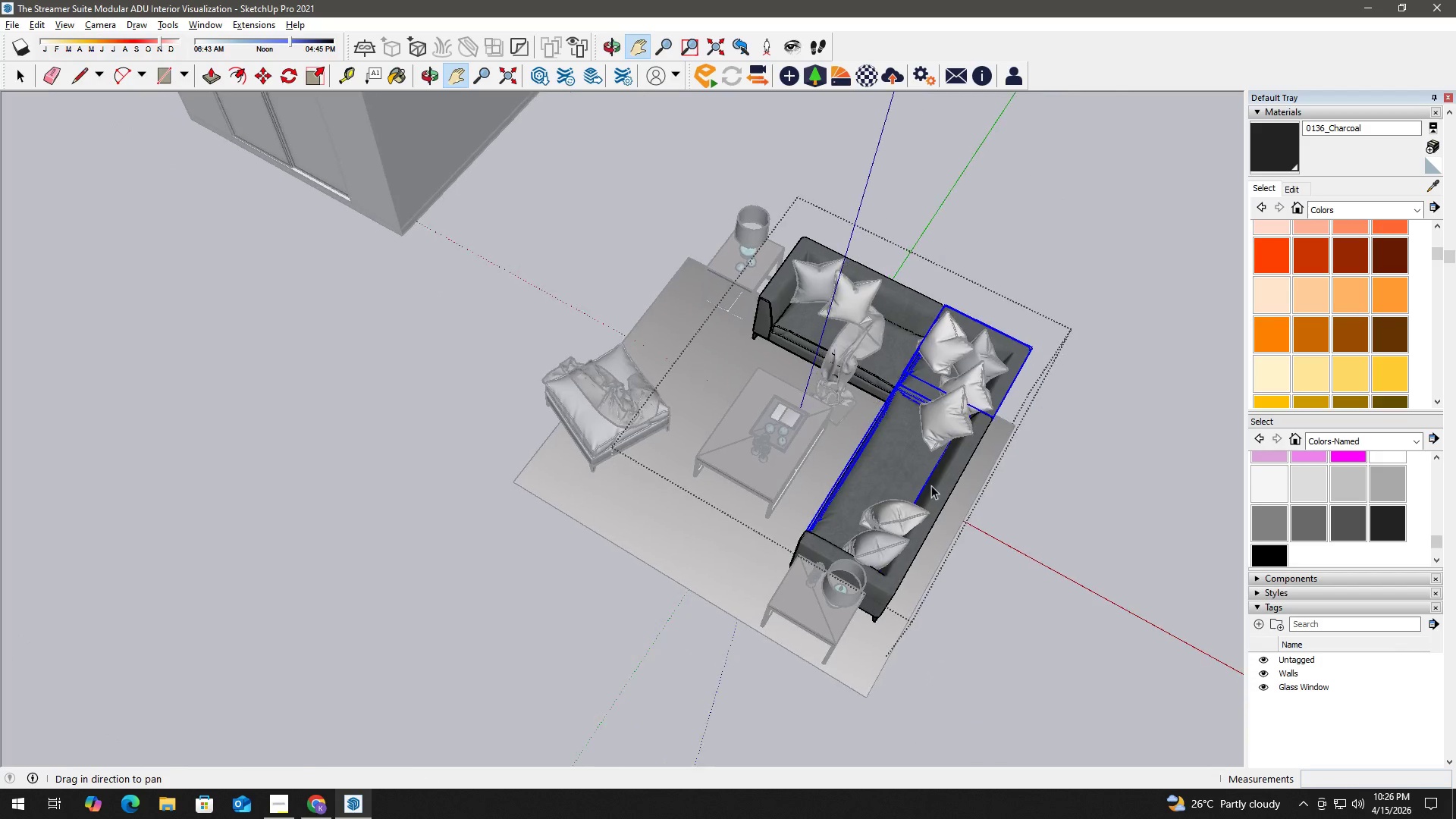 
key(Space)
 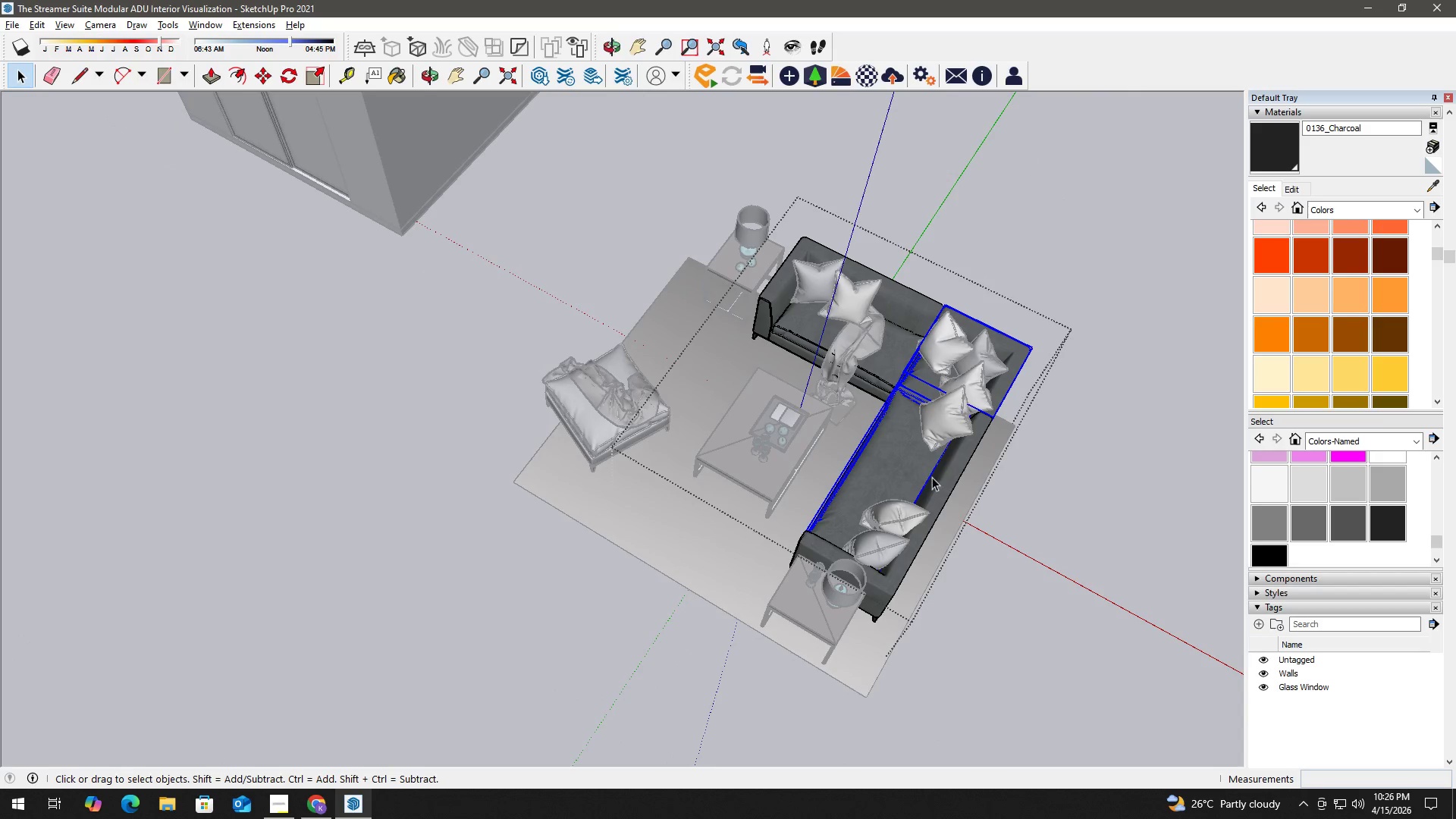 
left_click([956, 479])
 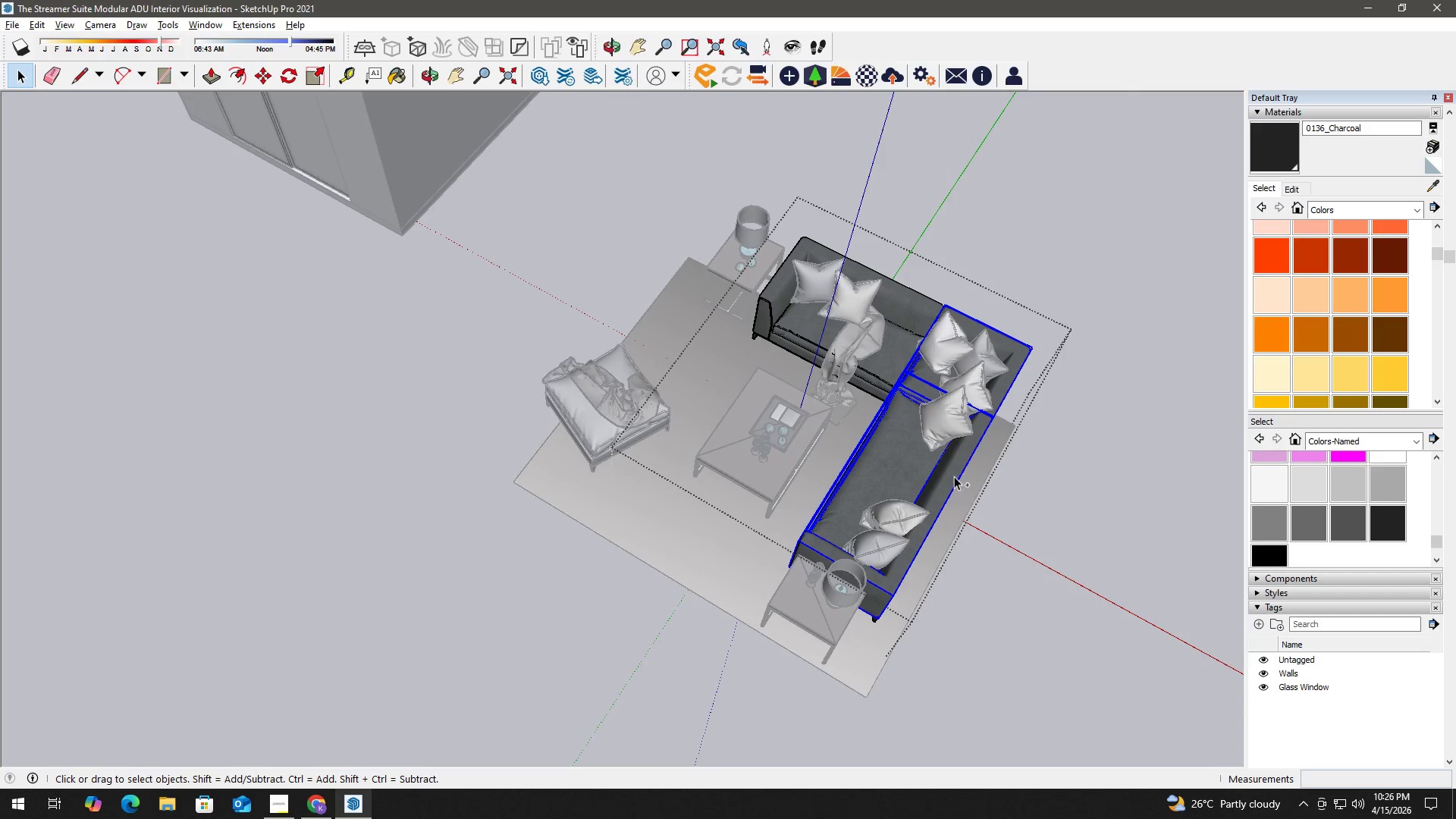 
key(Control+C)
 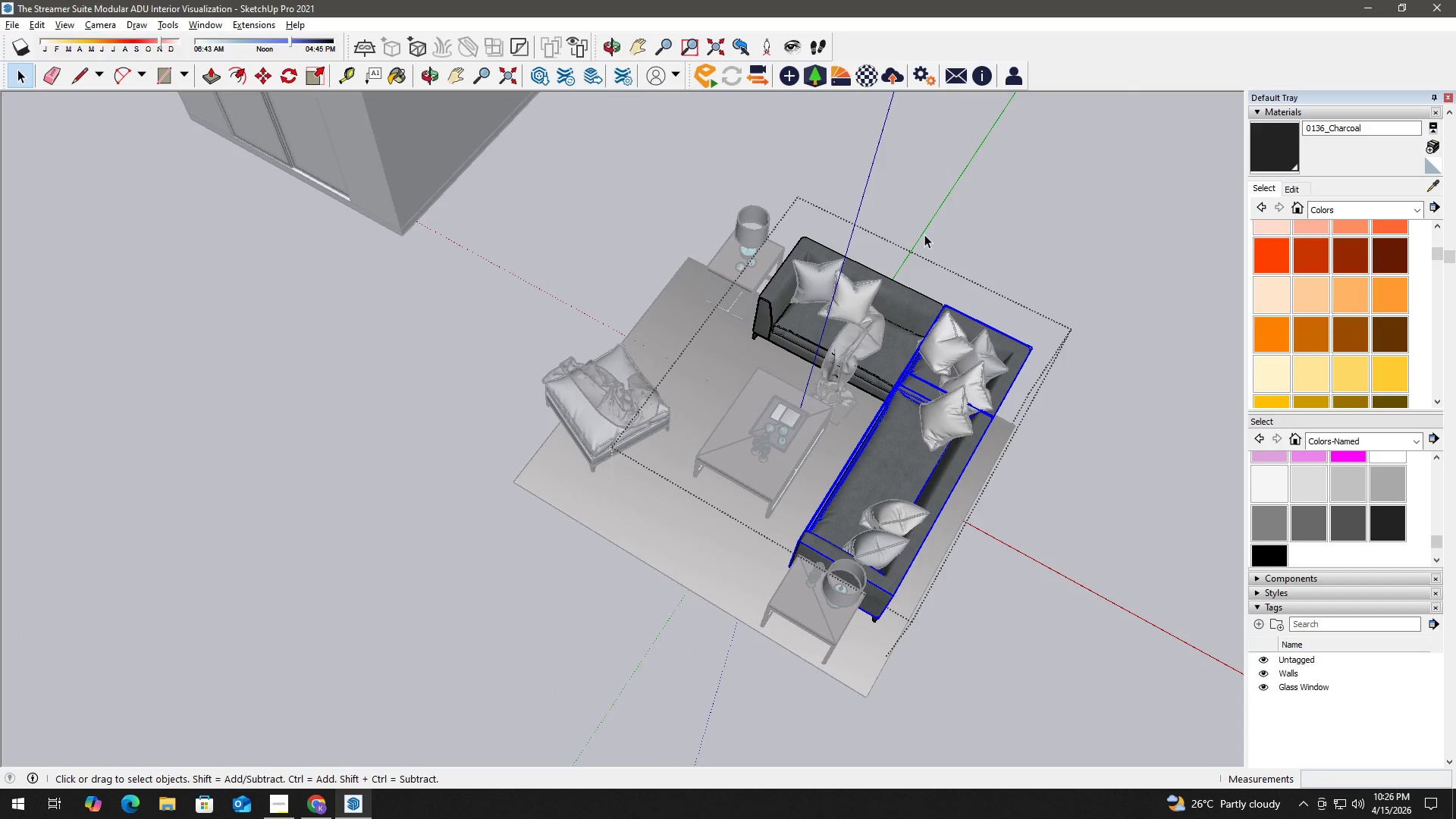 
key(Space)
 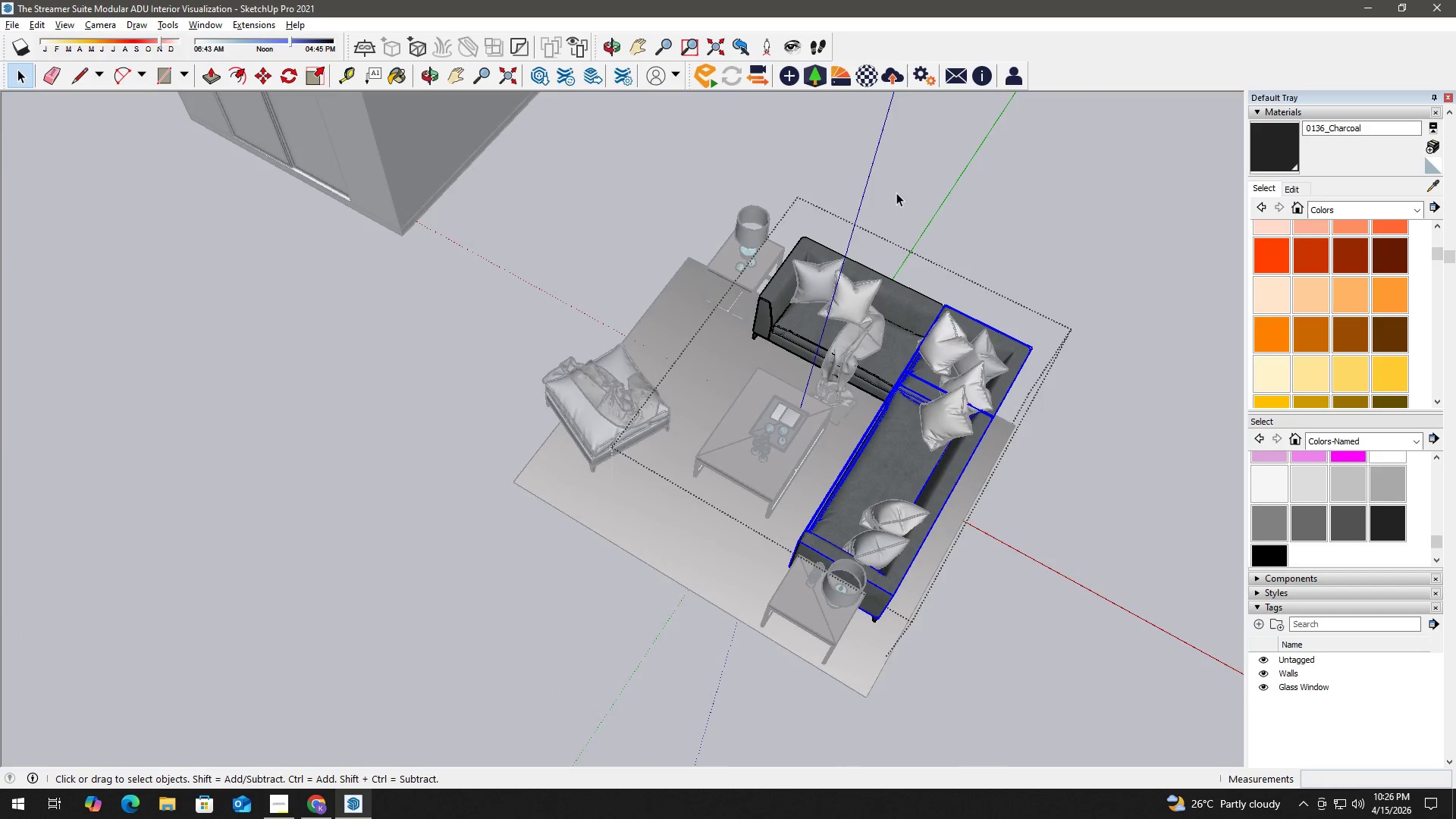 
key(Escape)
 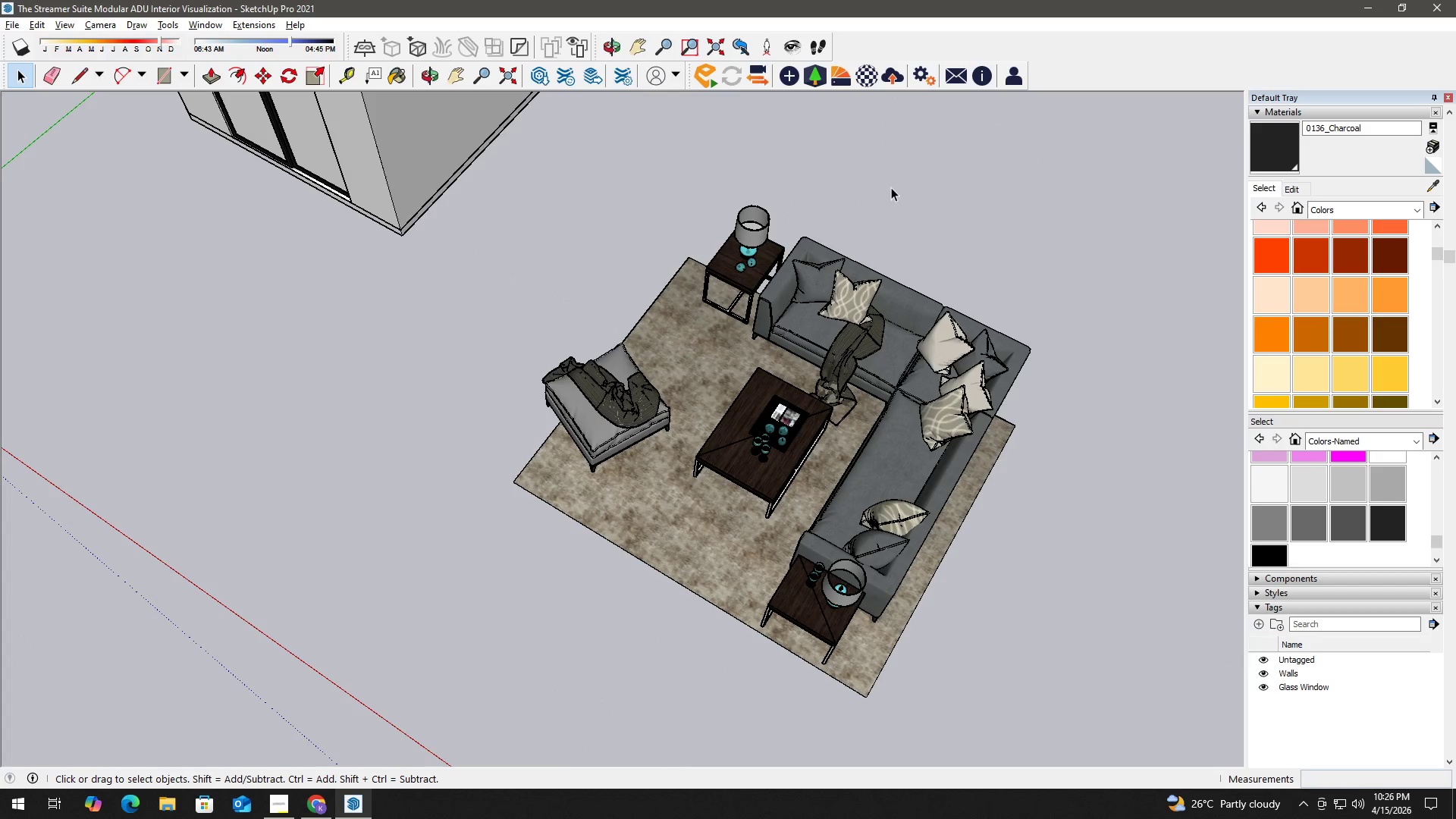 
key(Escape)
 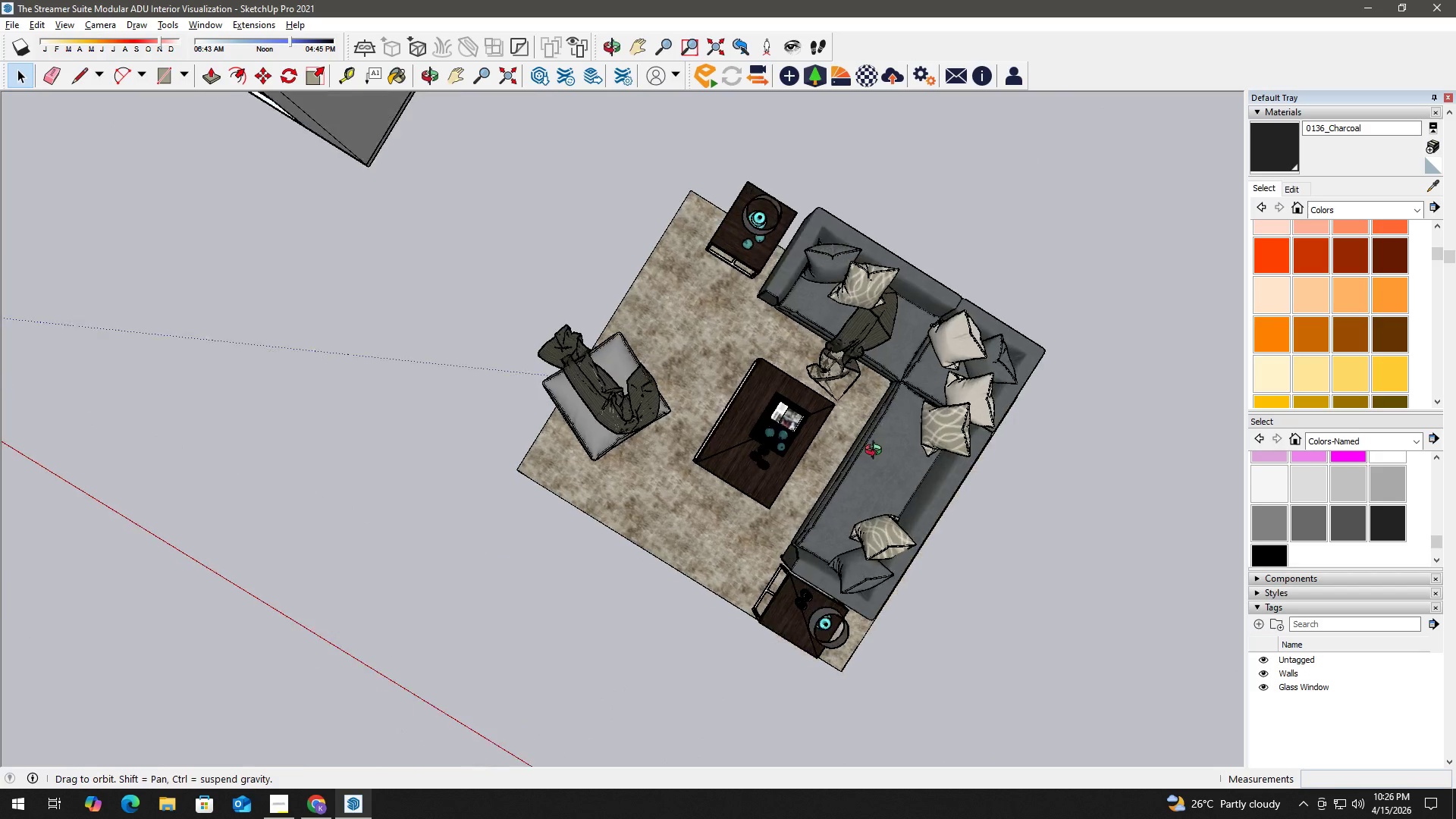 
key(H)
 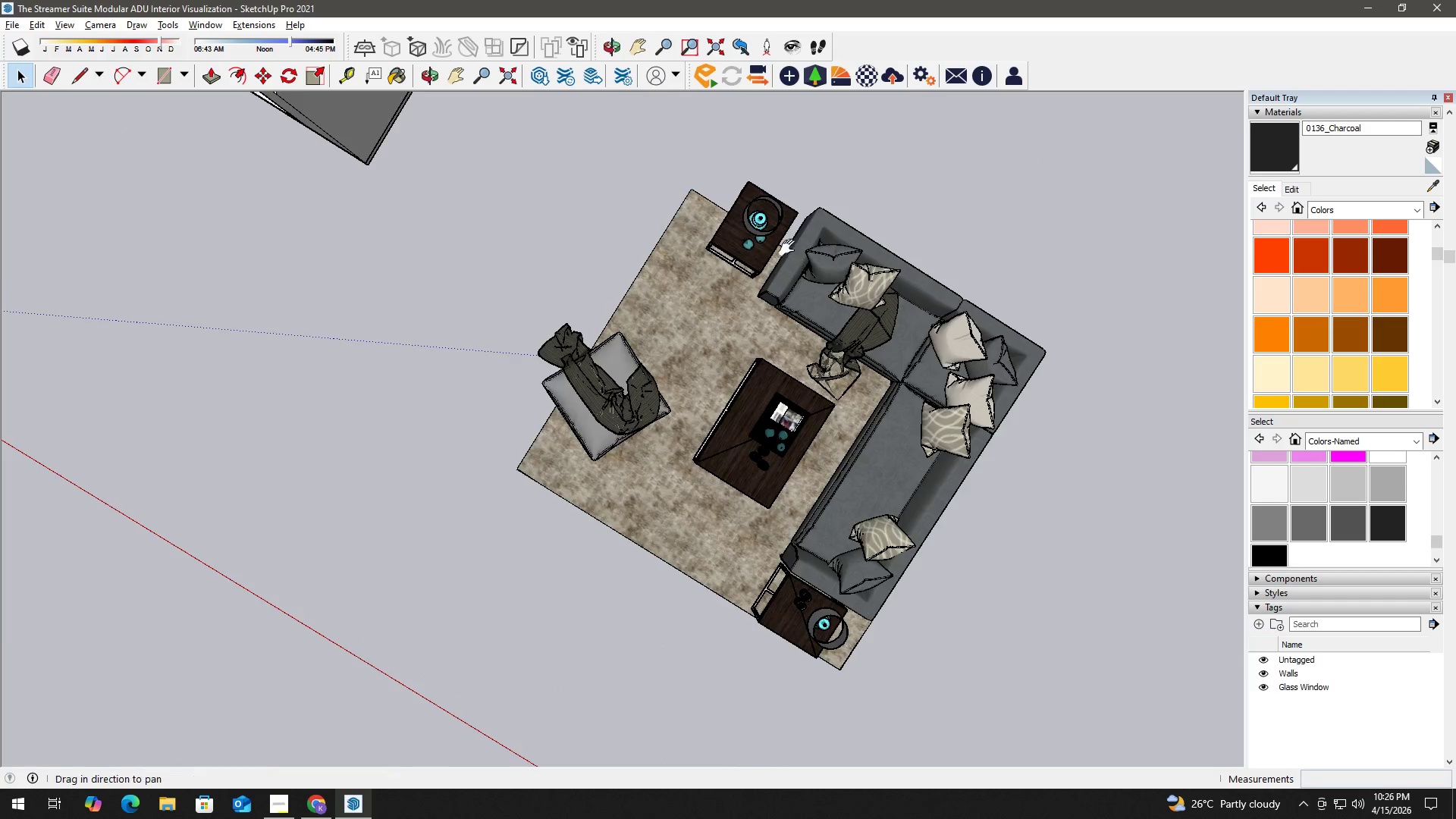 
left_click_drag(start_coordinate=[785, 241], to_coordinate=[912, 572])
 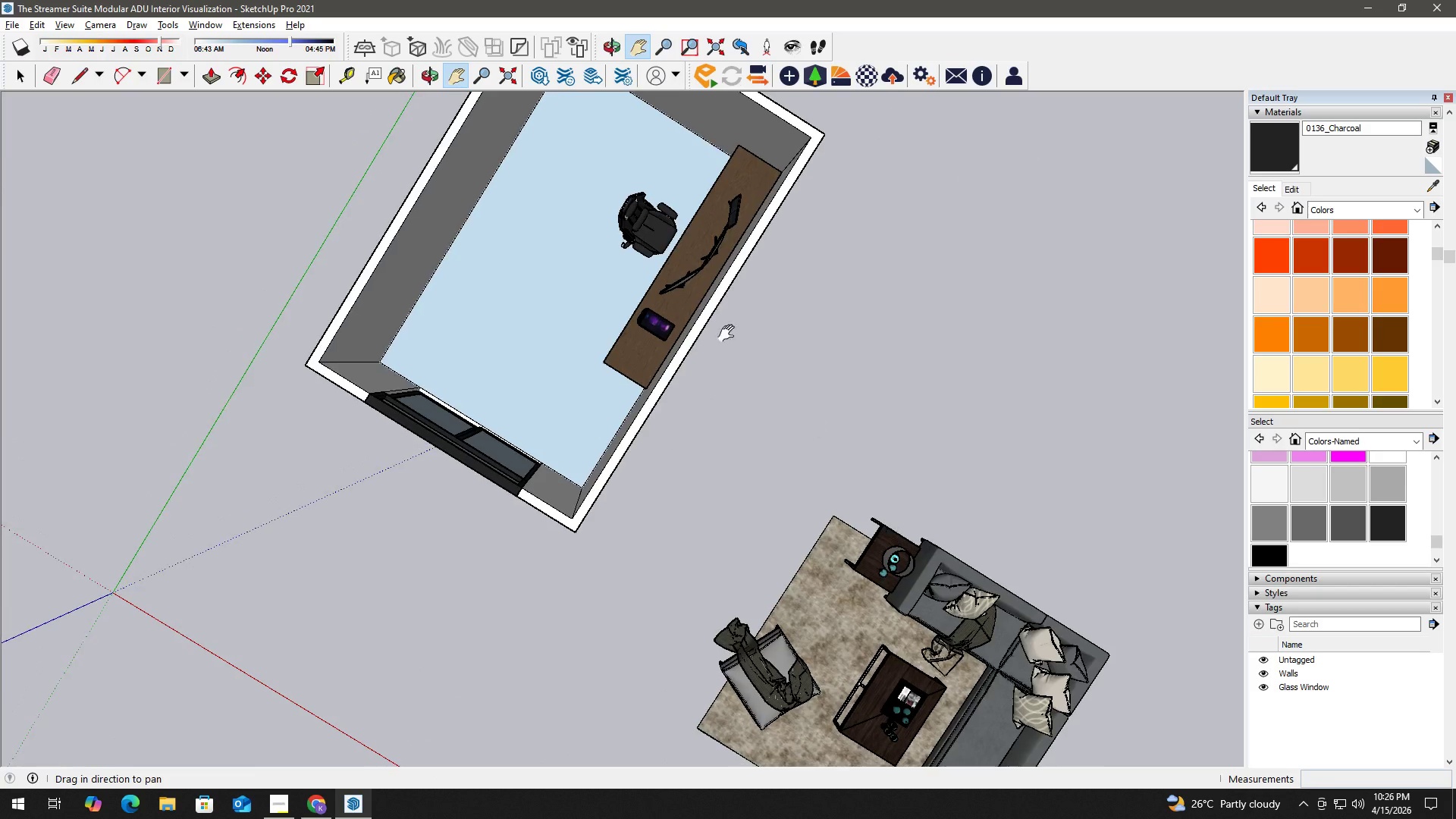 
scroll: coordinate [805, 290], scroll_direction: down, amount: 3.0
 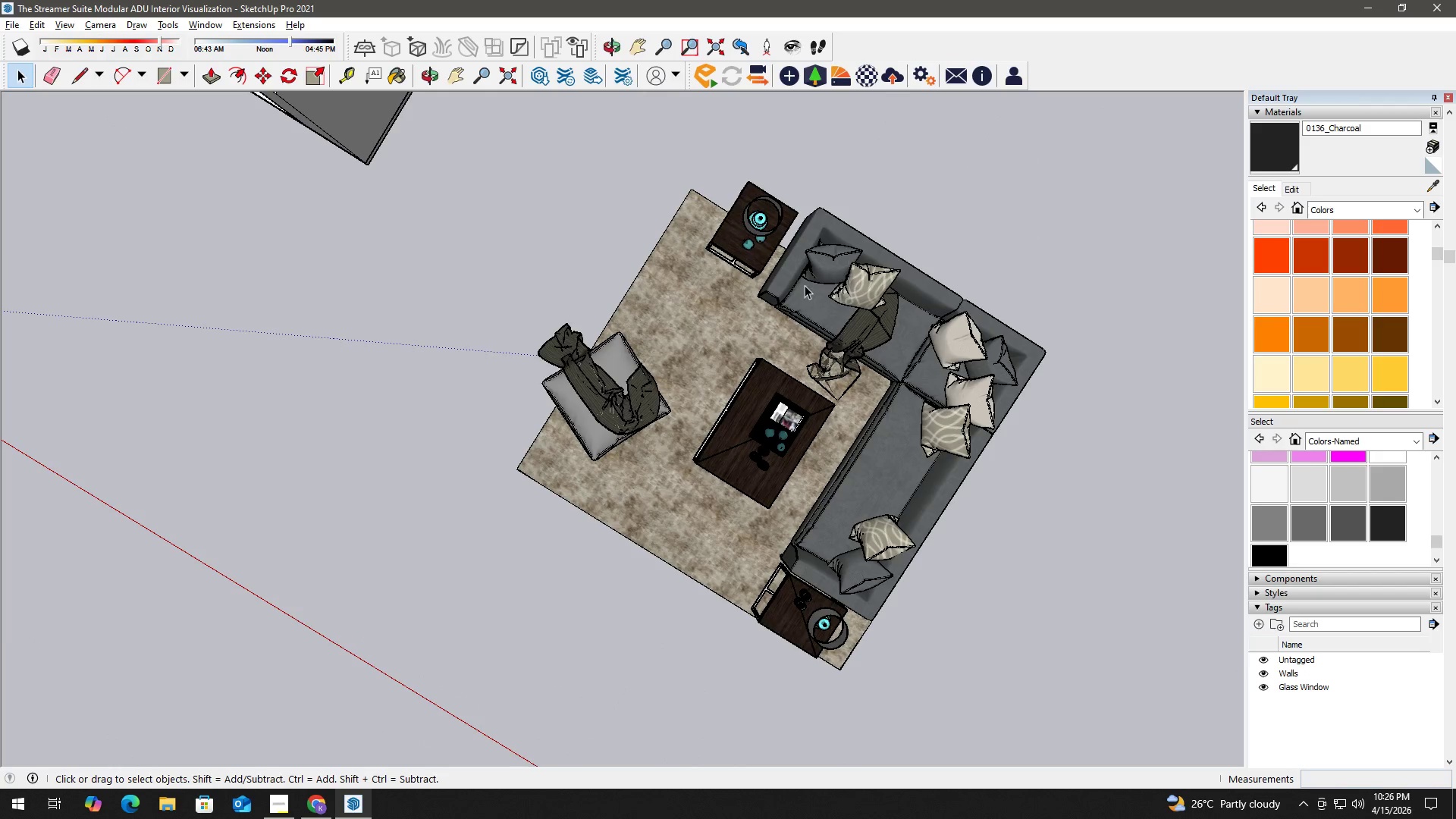 
left_click_drag(start_coordinate=[730, 335], to_coordinate=[893, 476])
 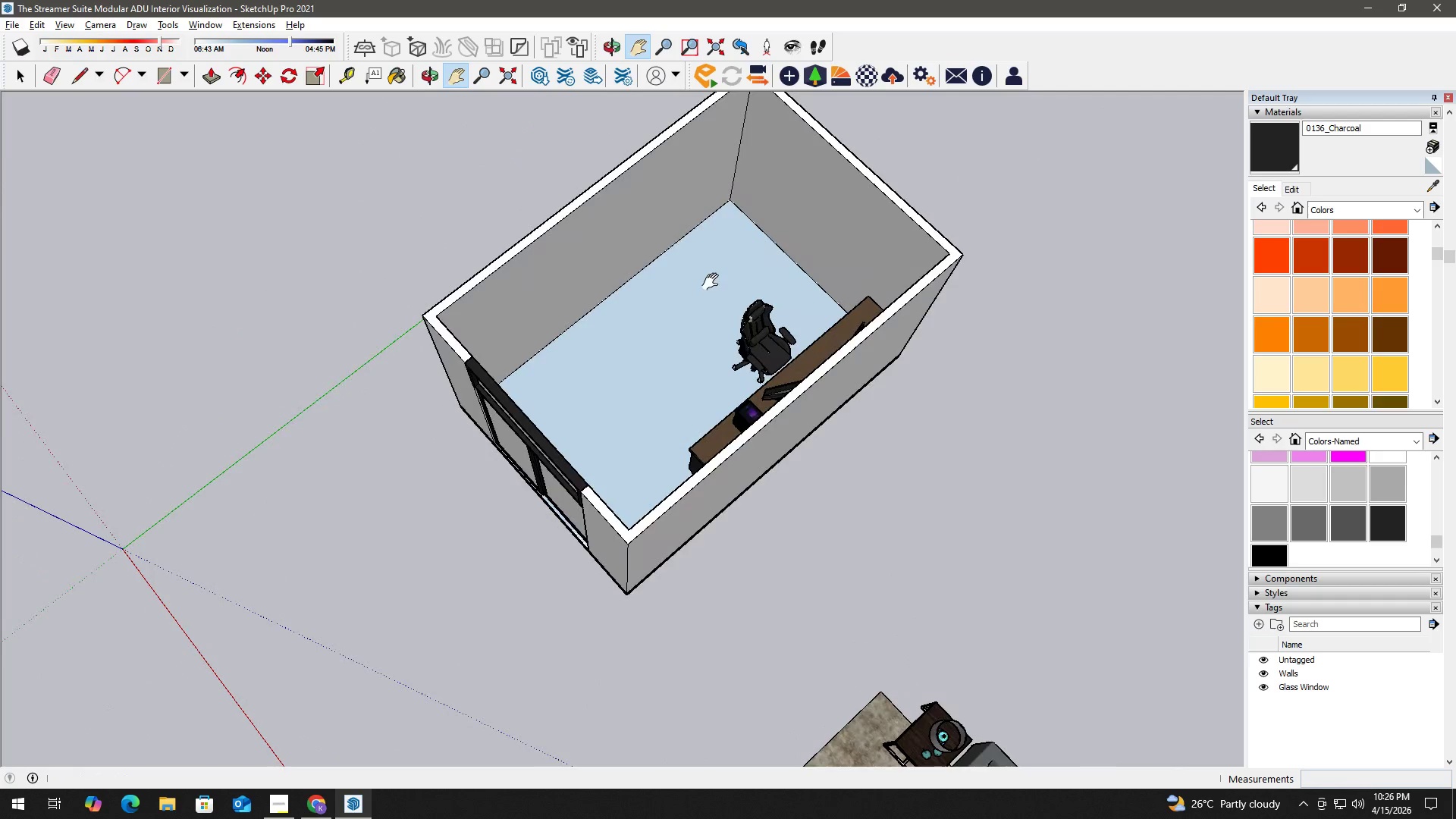 
scroll: coordinate [992, 491], scroll_direction: up, amount: 2.0
 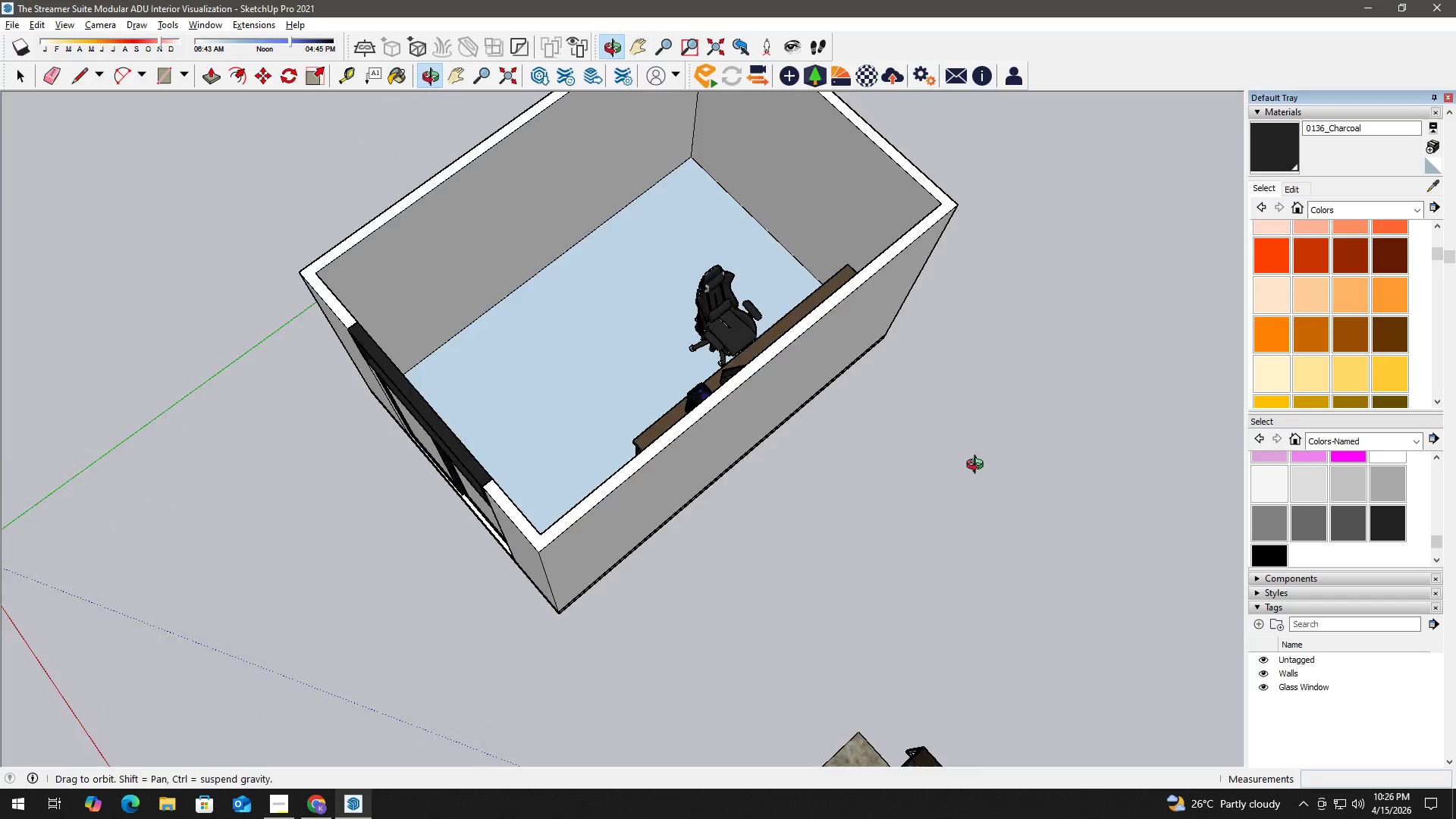 
key(Control+V)
 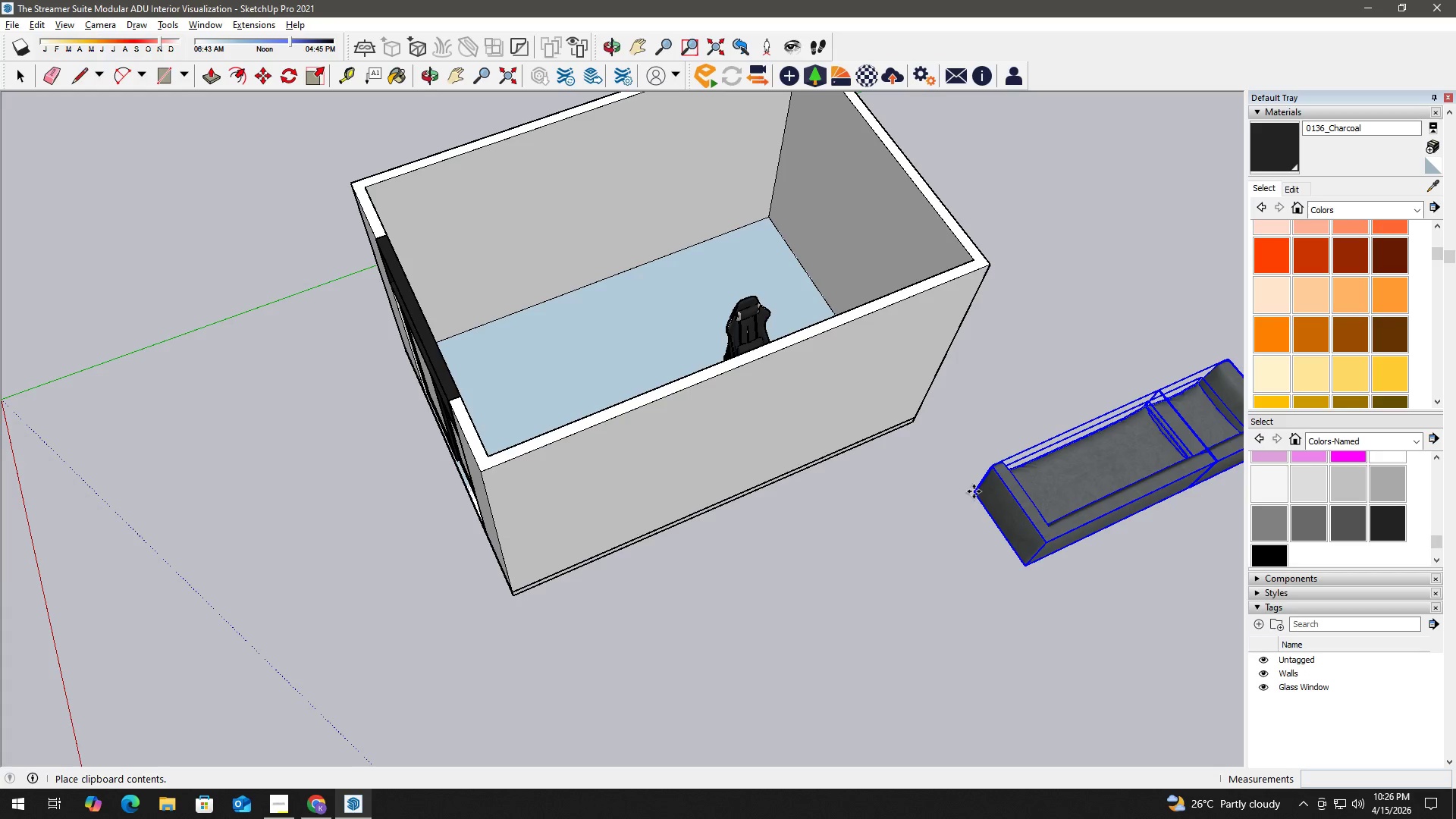 
hold_key(key=ShiftLeft, duration=0.45)
 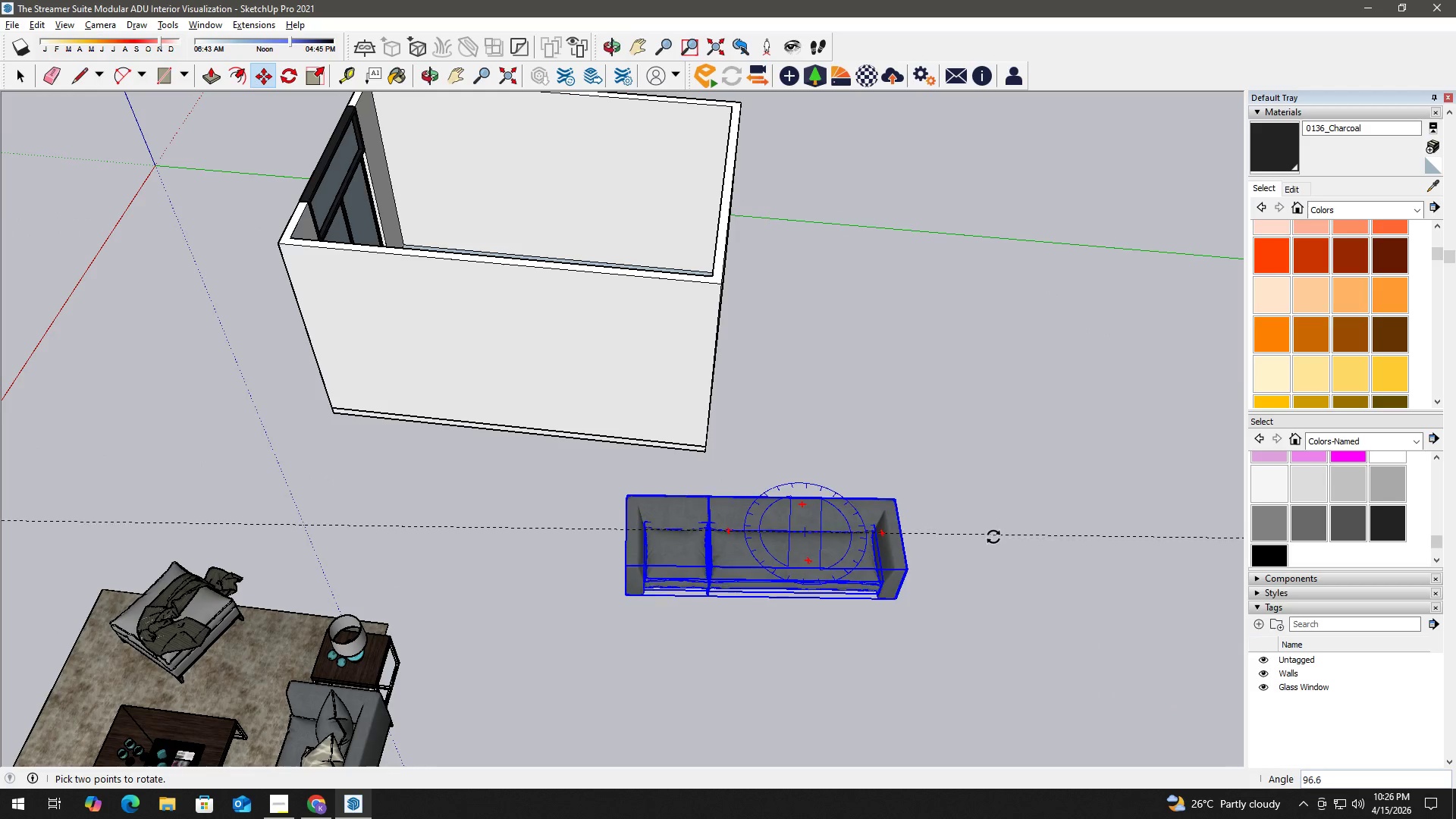 
scroll: coordinate [945, 573], scroll_direction: down, amount: 3.0
 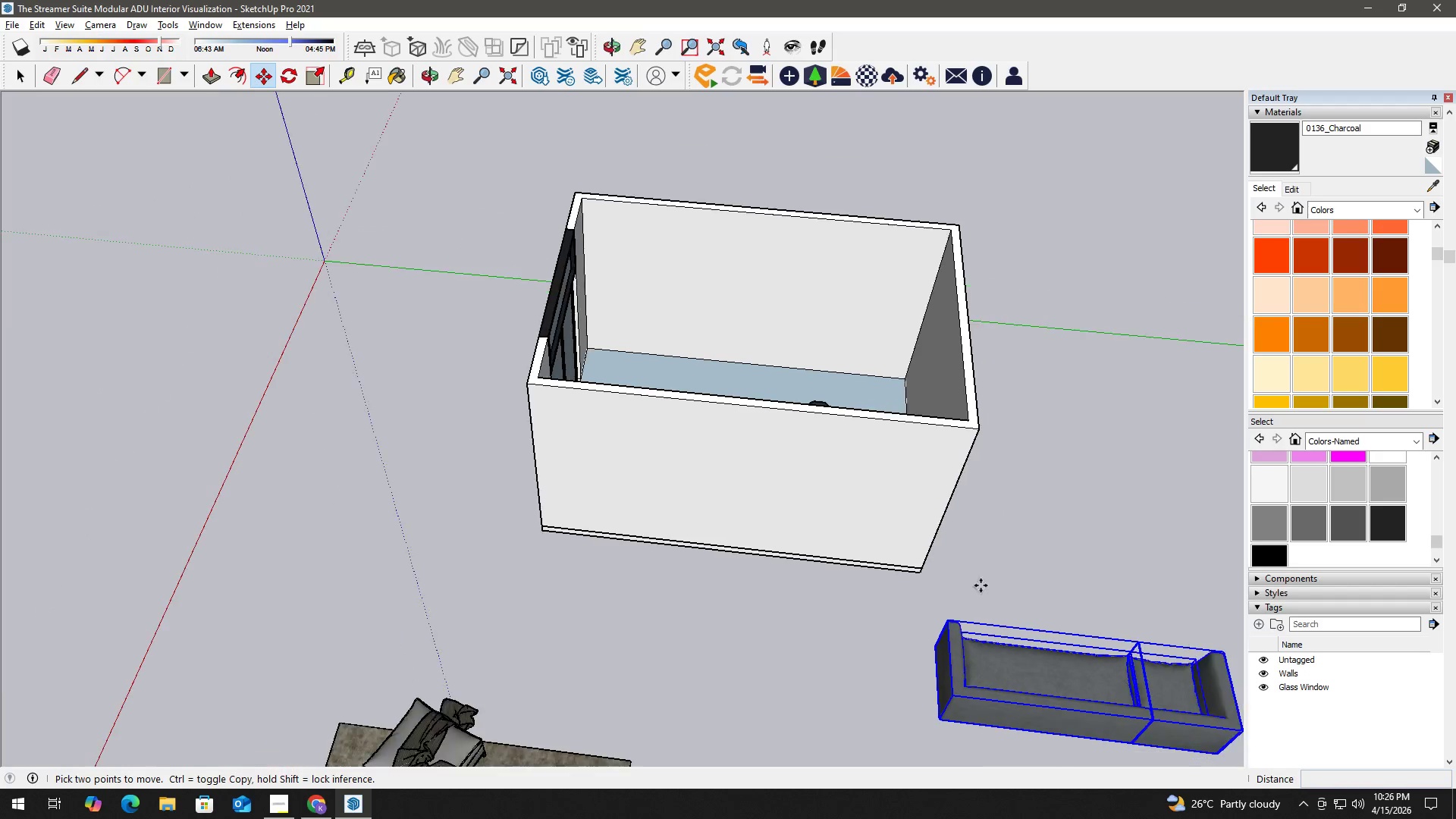 
left_click([993, 551])
 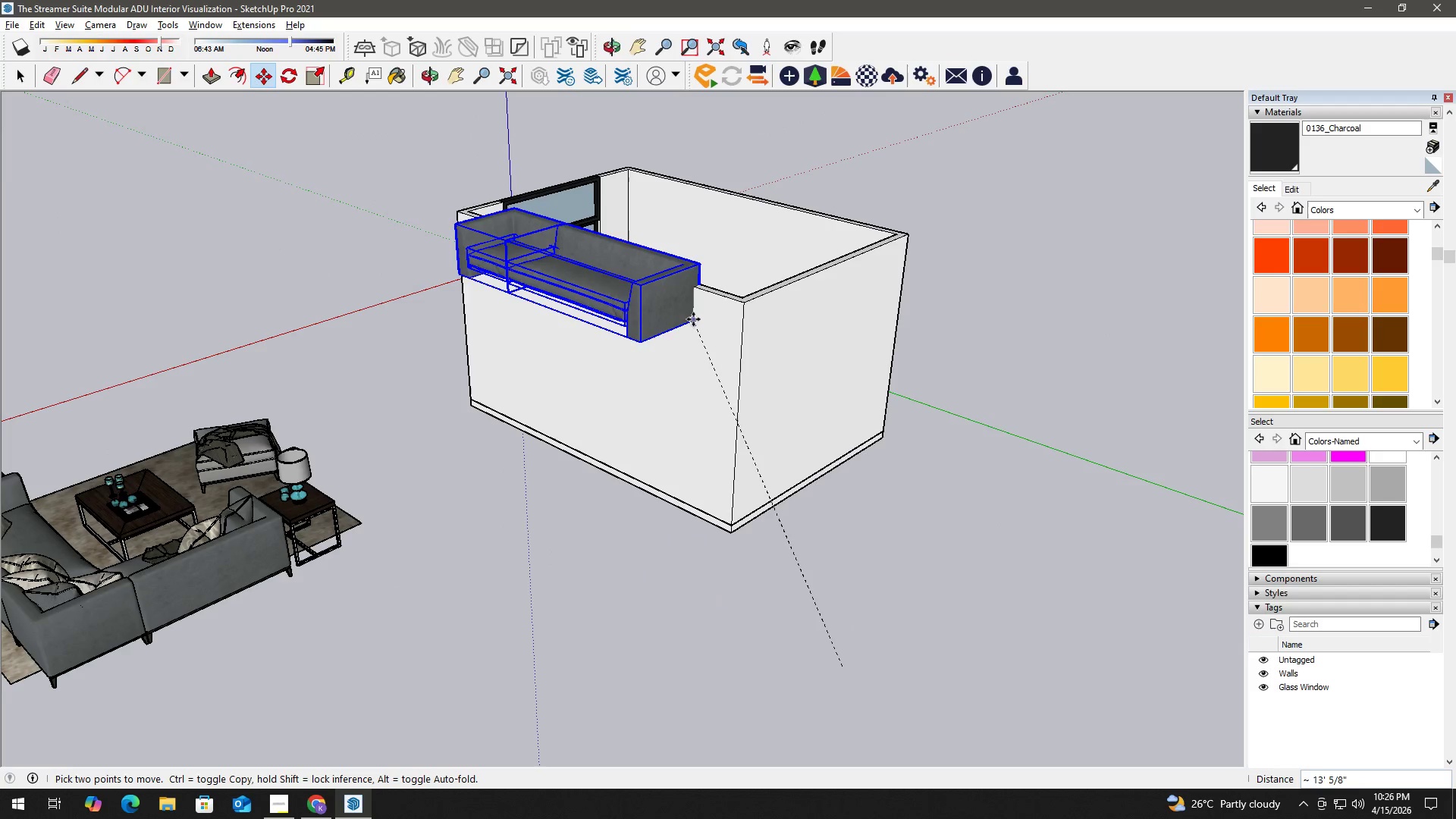 
scroll: coordinate [709, 251], scroll_direction: up, amount: 2.0
 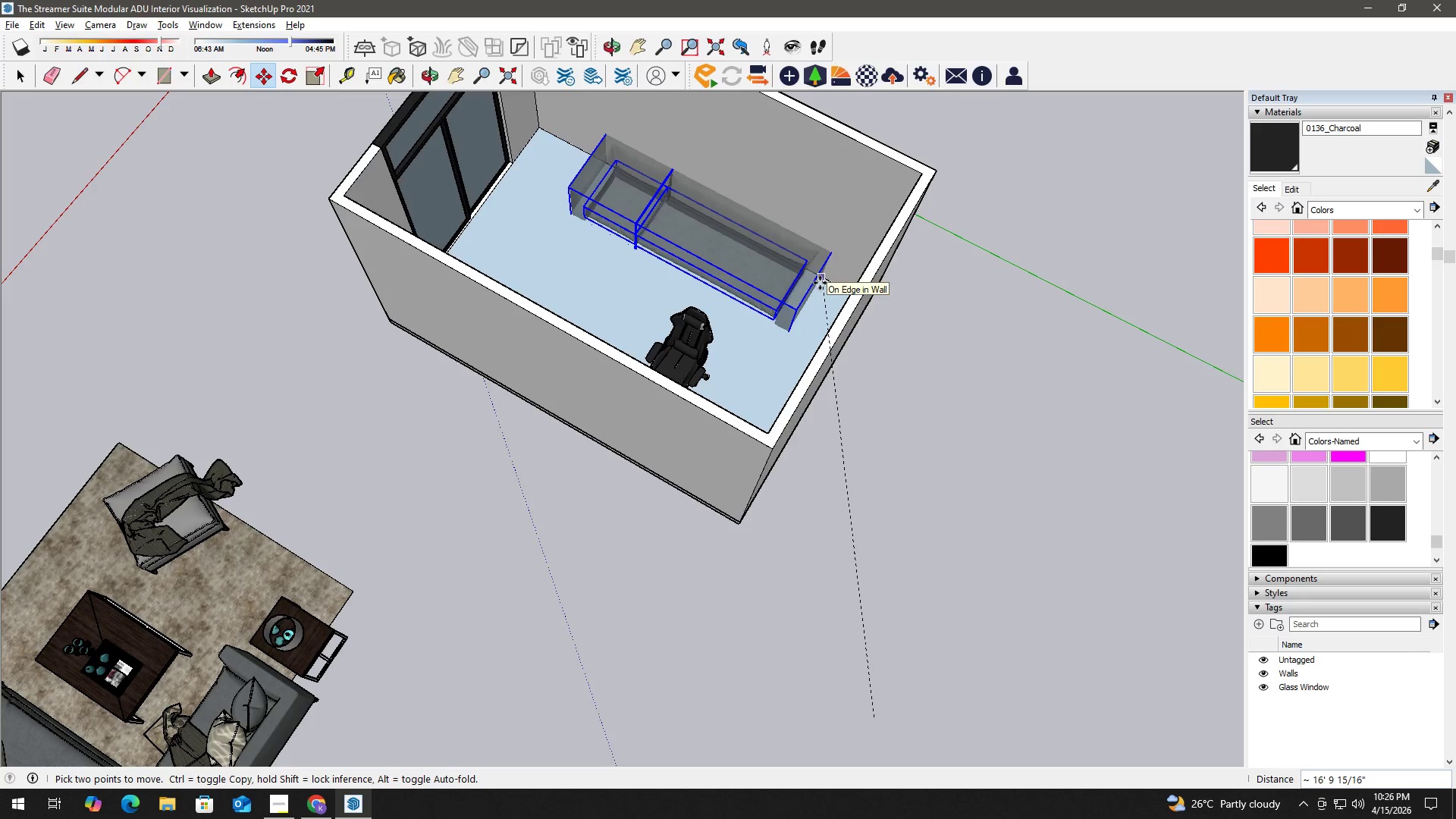 
left_click([821, 290])
 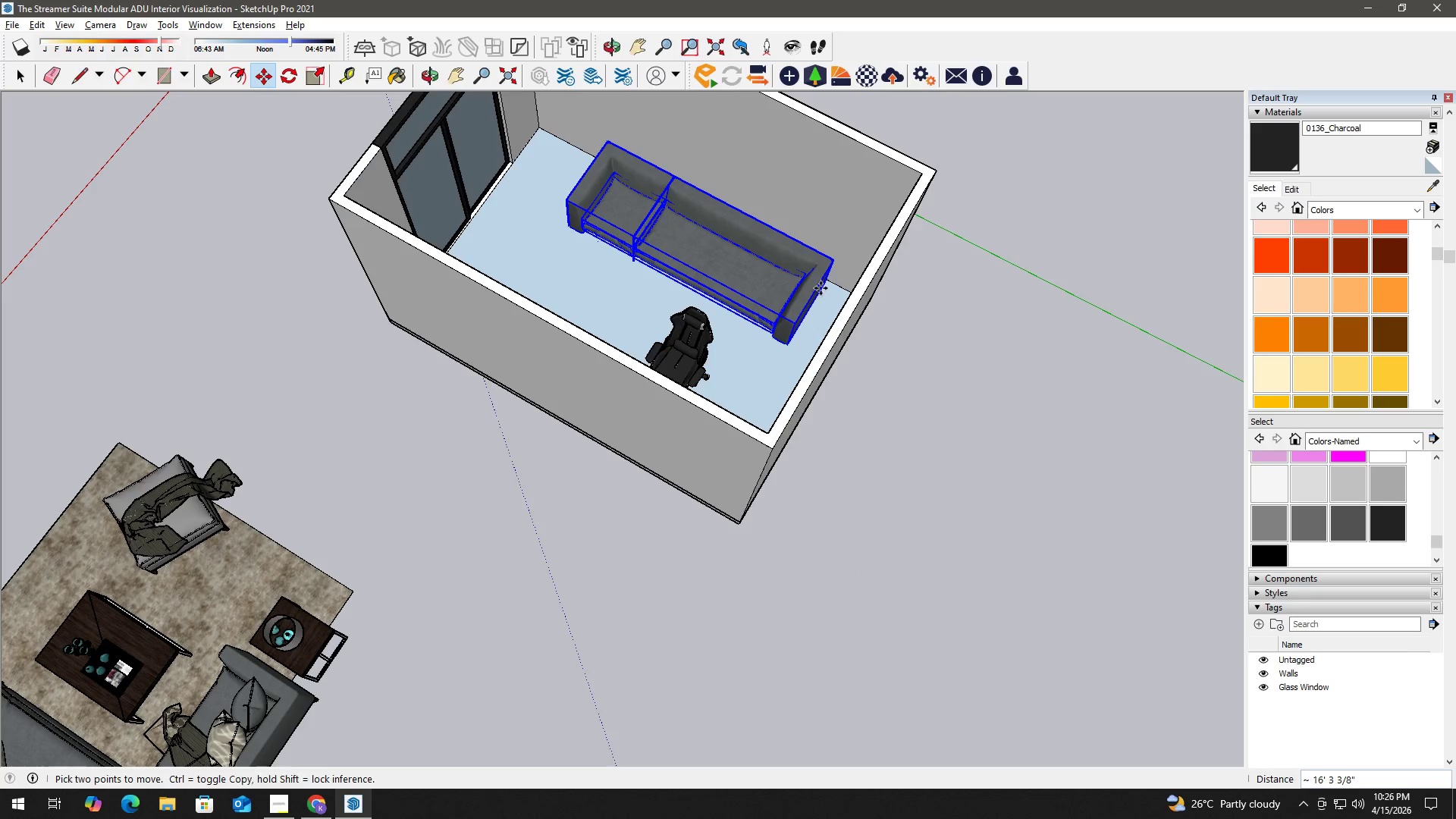 
key(Space)
 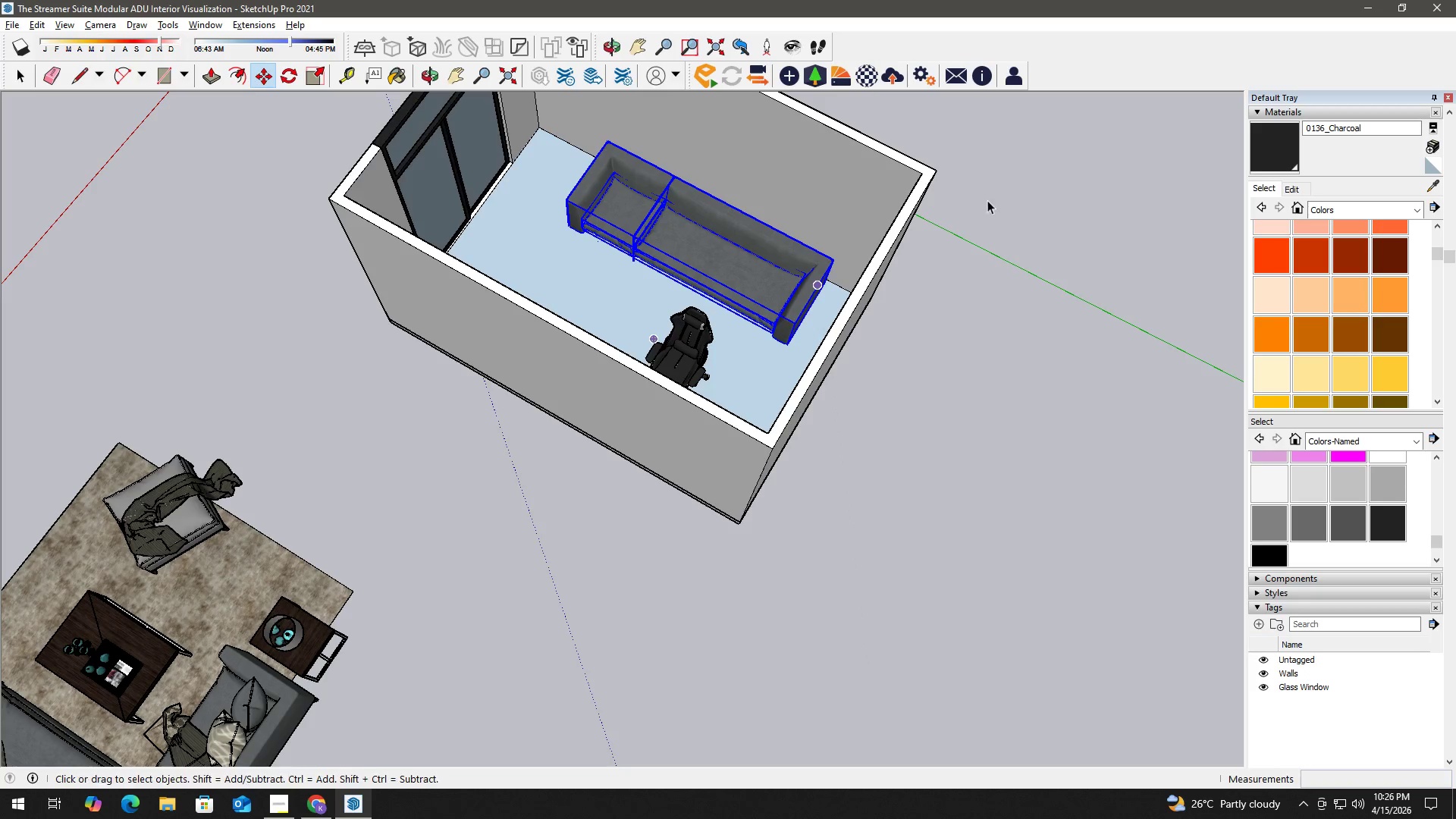 
double_click([992, 196])
 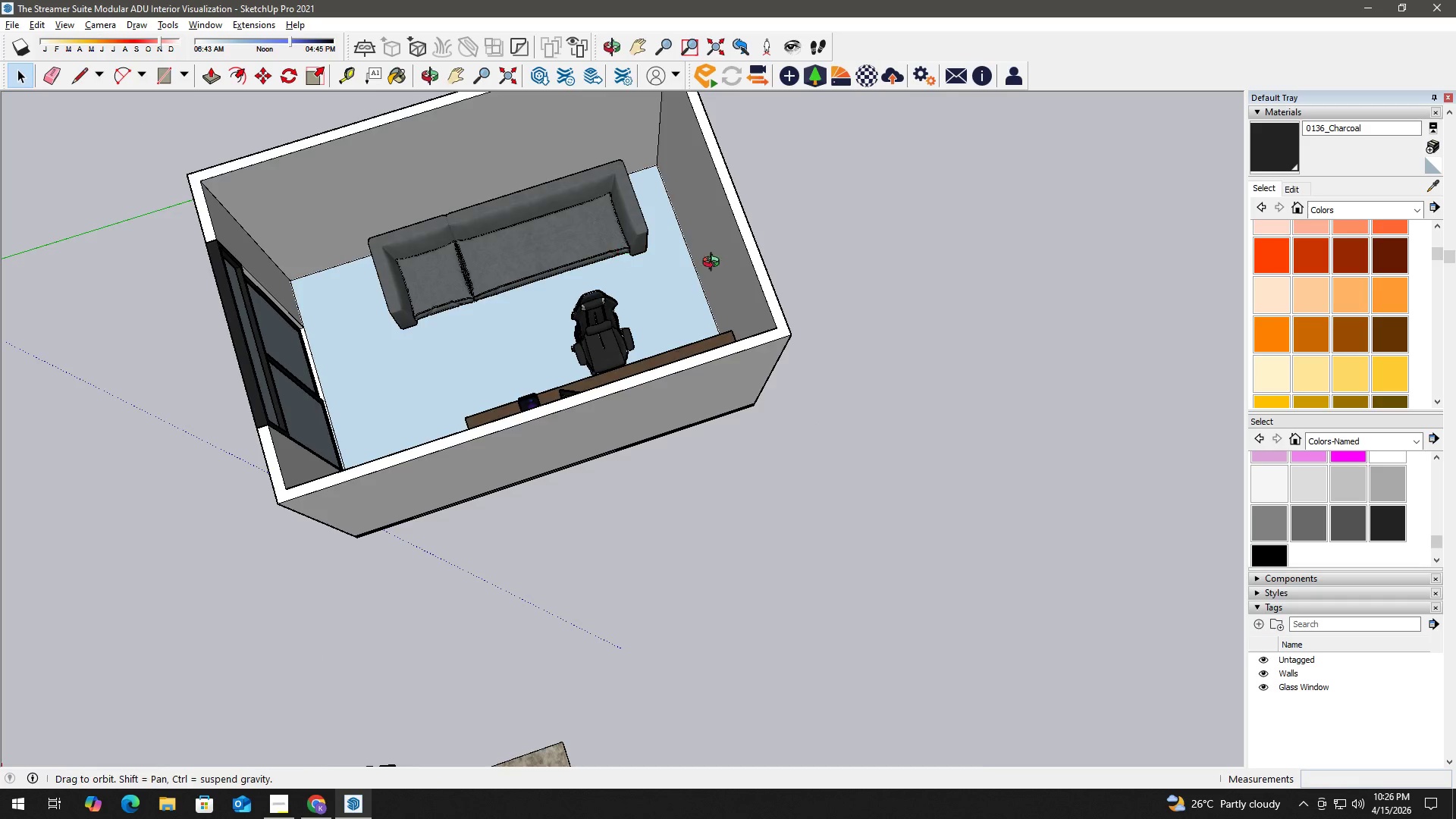 
key(H)
 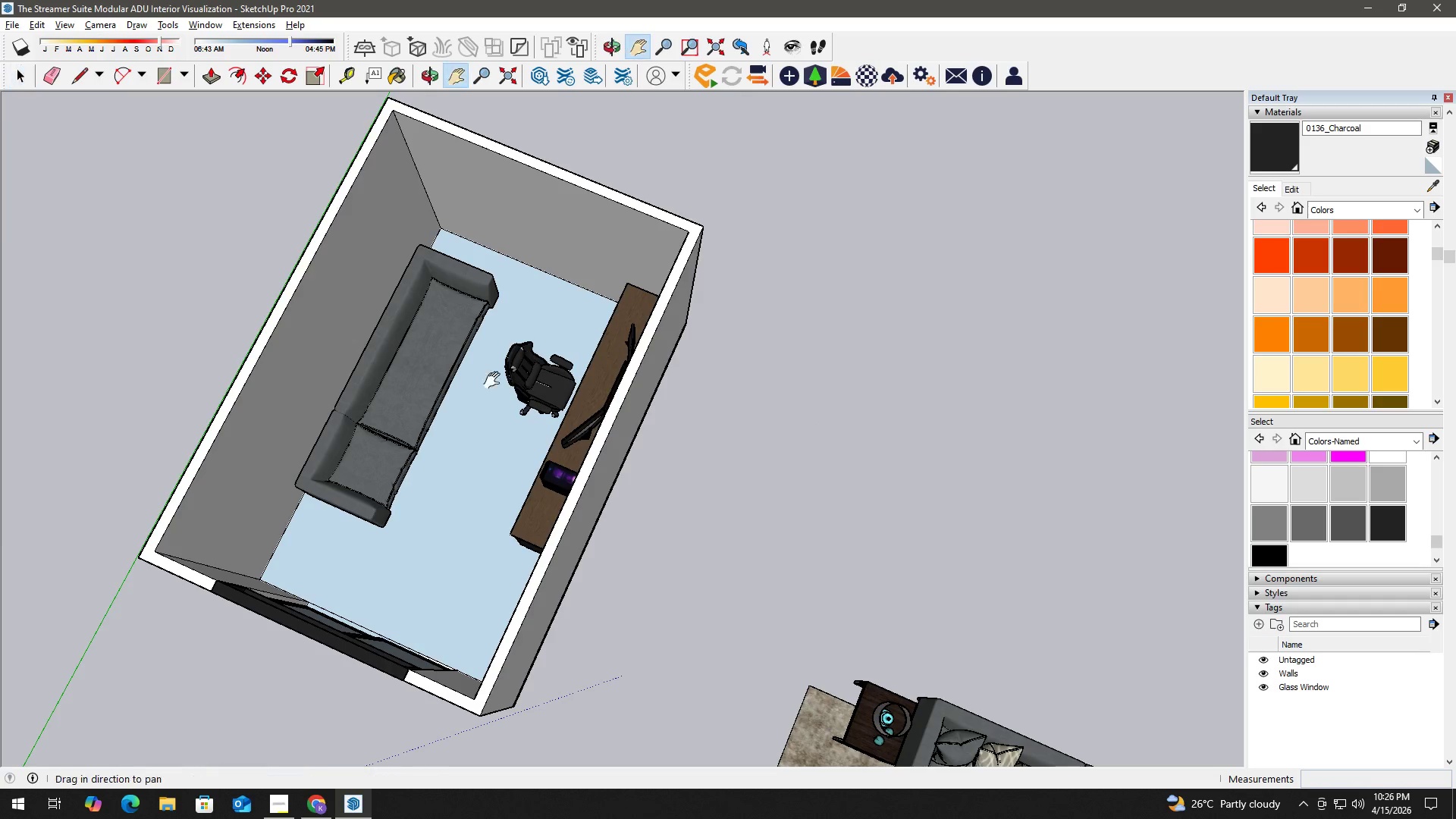 
left_click_drag(start_coordinate=[493, 378], to_coordinate=[774, 319])
 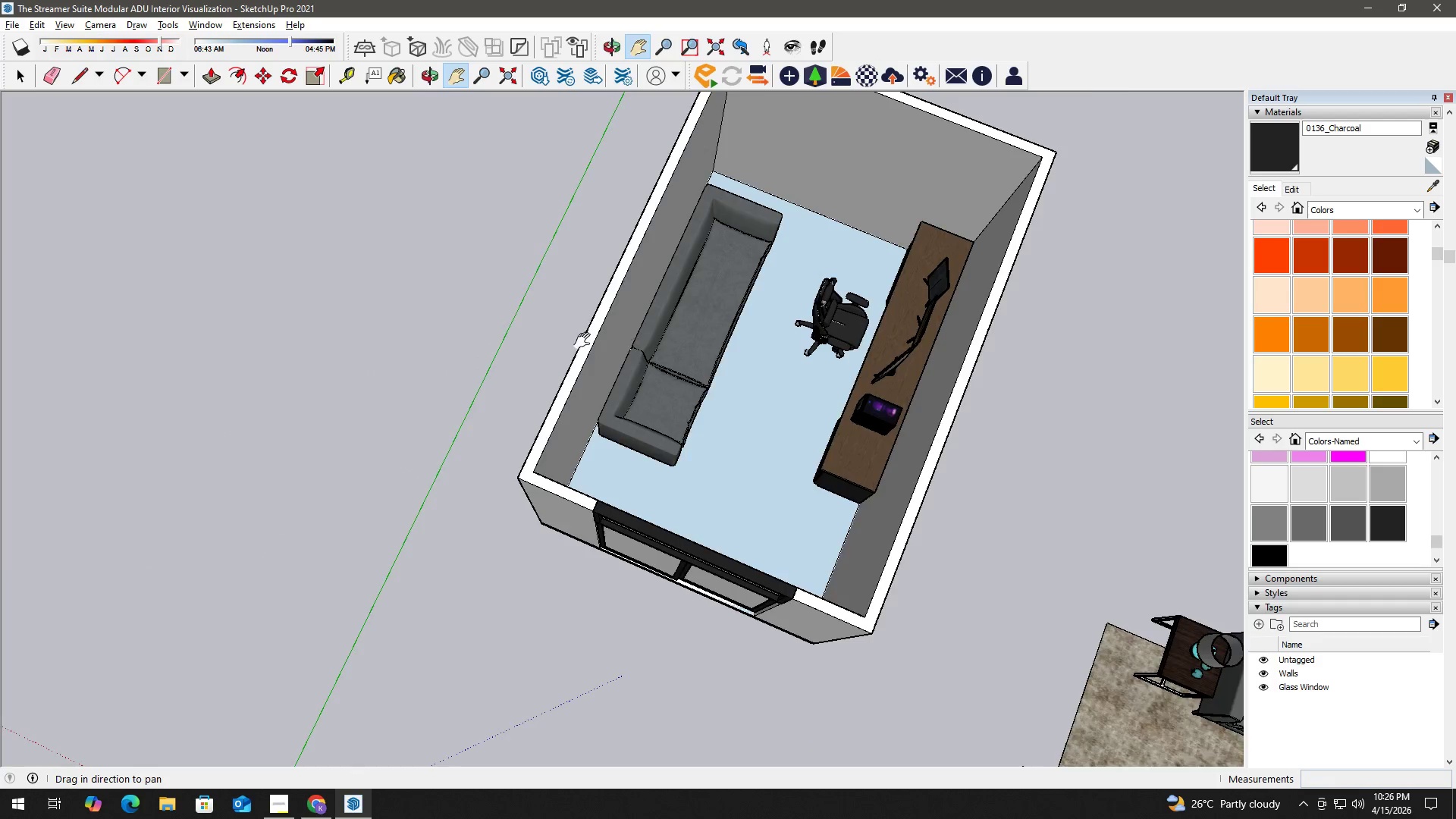 
key(Space)
 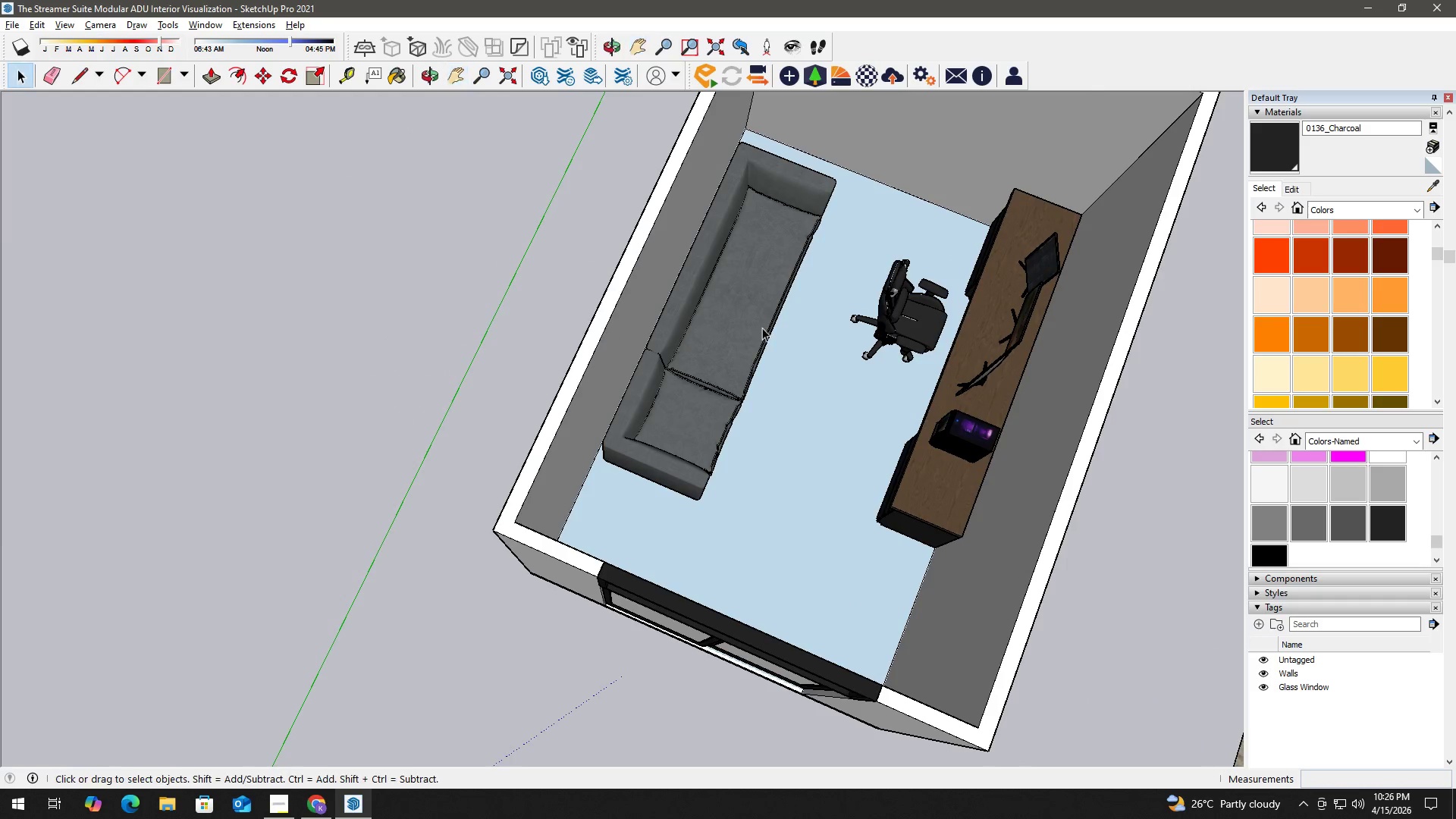 
left_click([777, 325])
 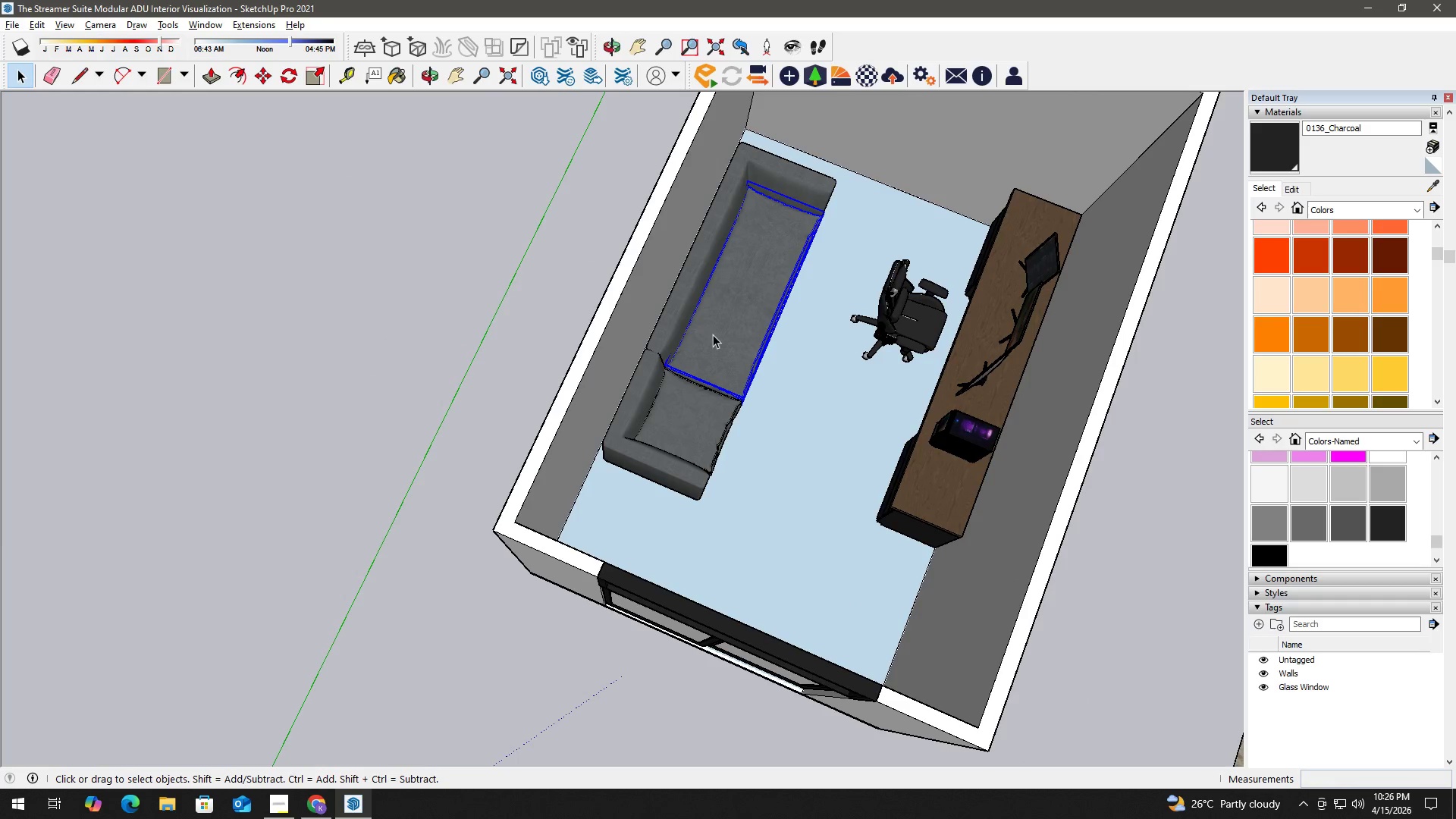 
scroll: coordinate [583, 341], scroll_direction: up, amount: 3.0
 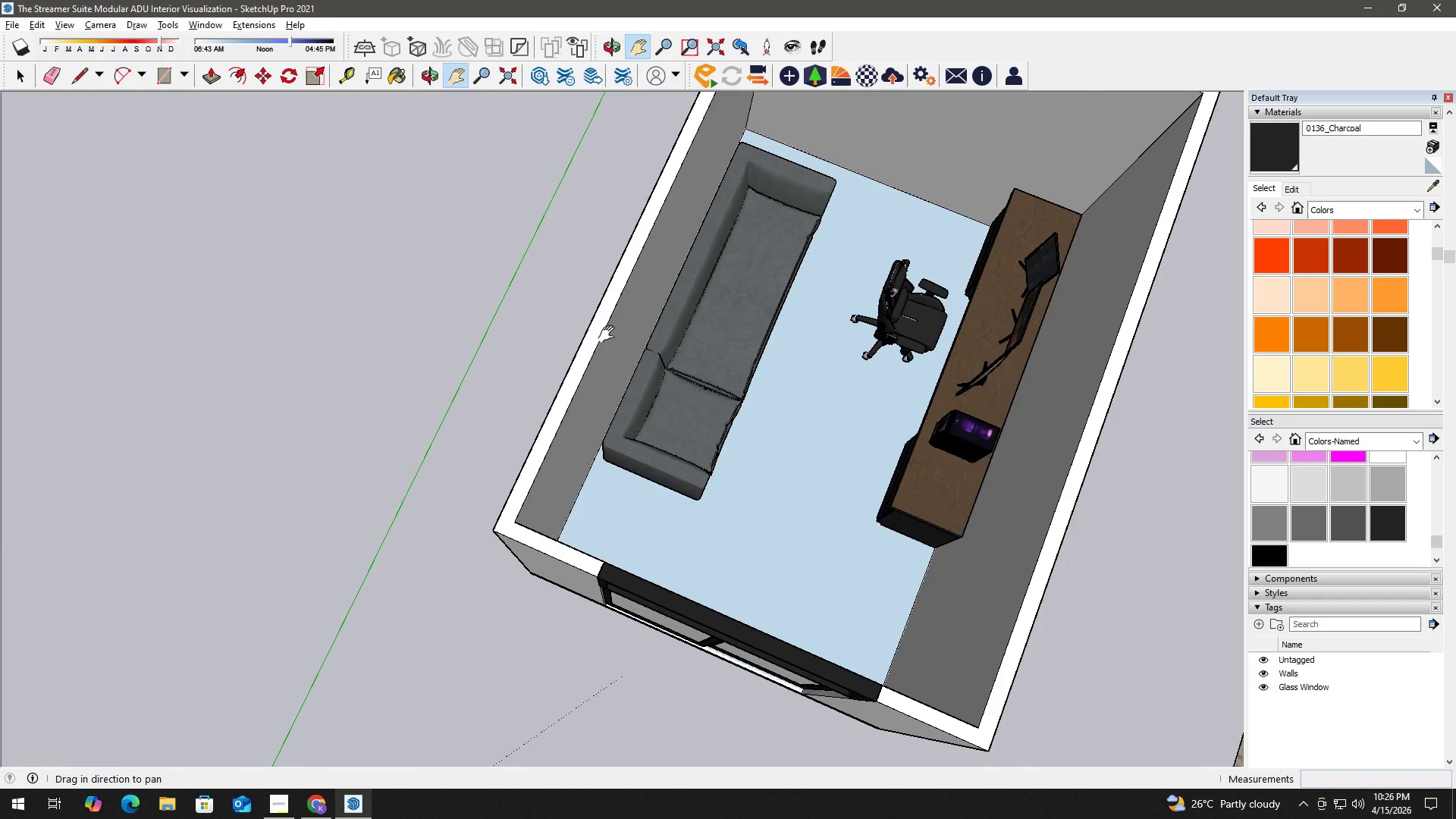 
double_click([718, 331])
 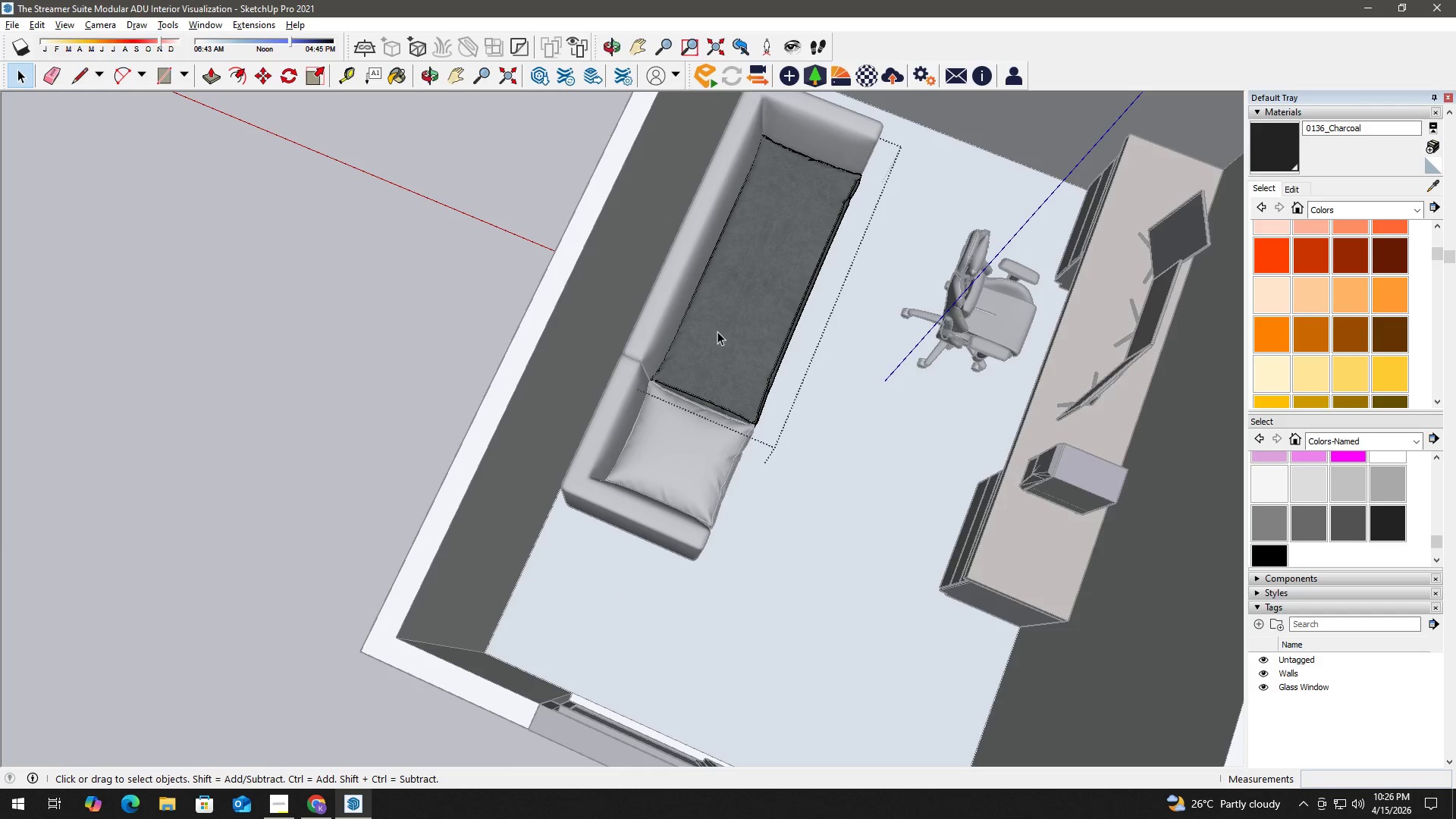 
scroll: coordinate [708, 334], scroll_direction: up, amount: 3.0
 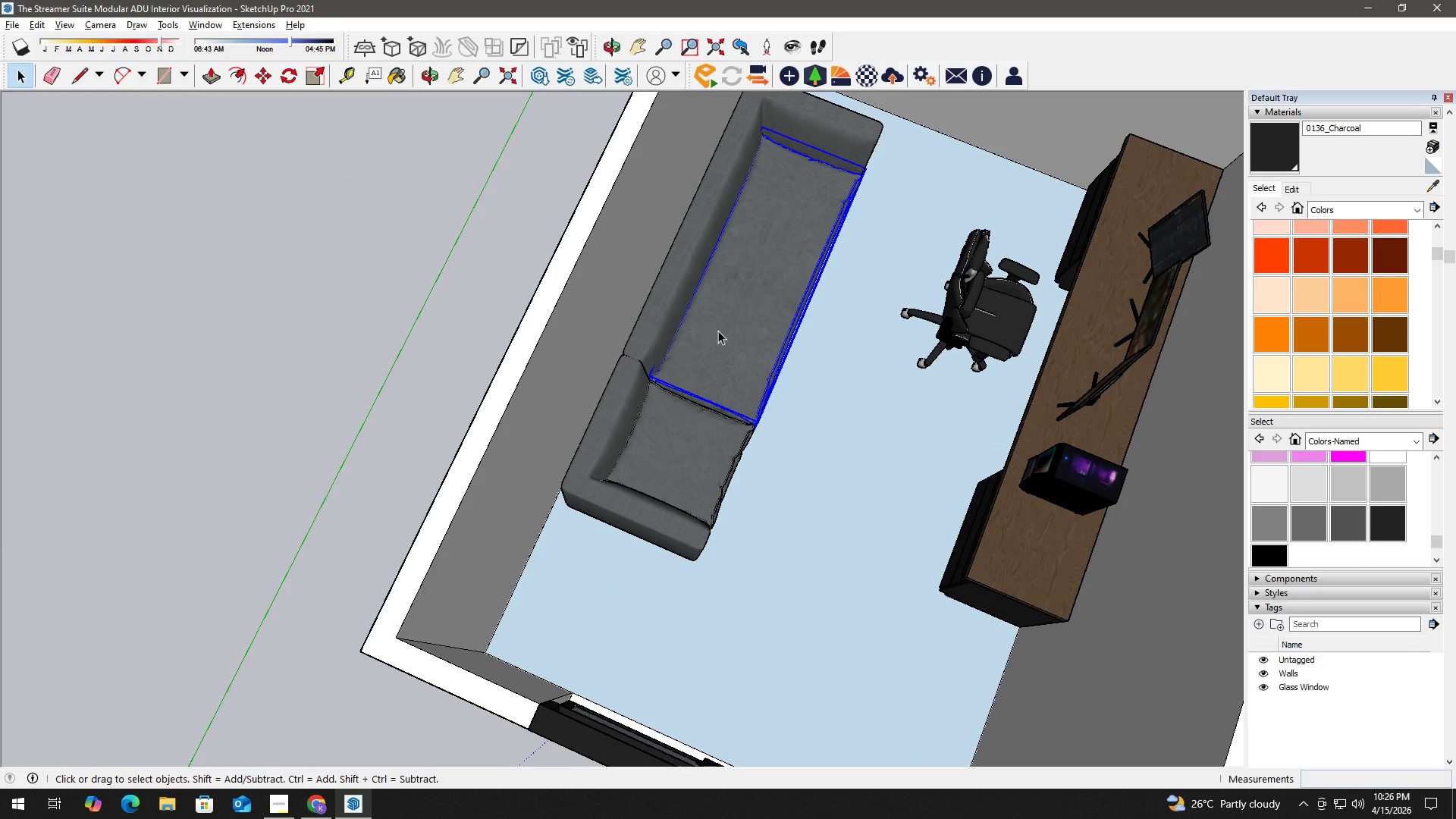 
left_click([721, 337])
 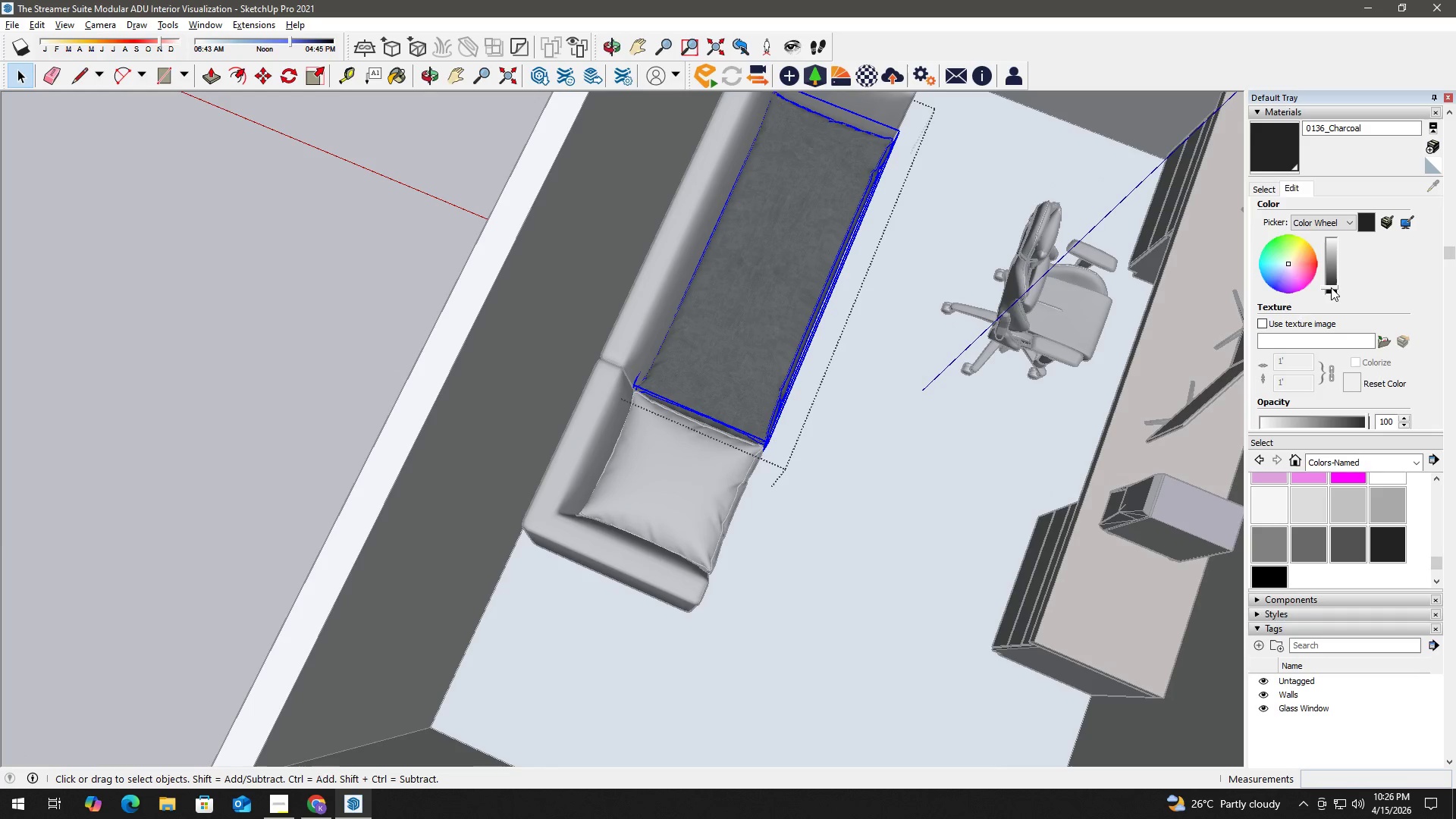 
scroll: coordinate [716, 337], scroll_direction: up, amount: 2.0
 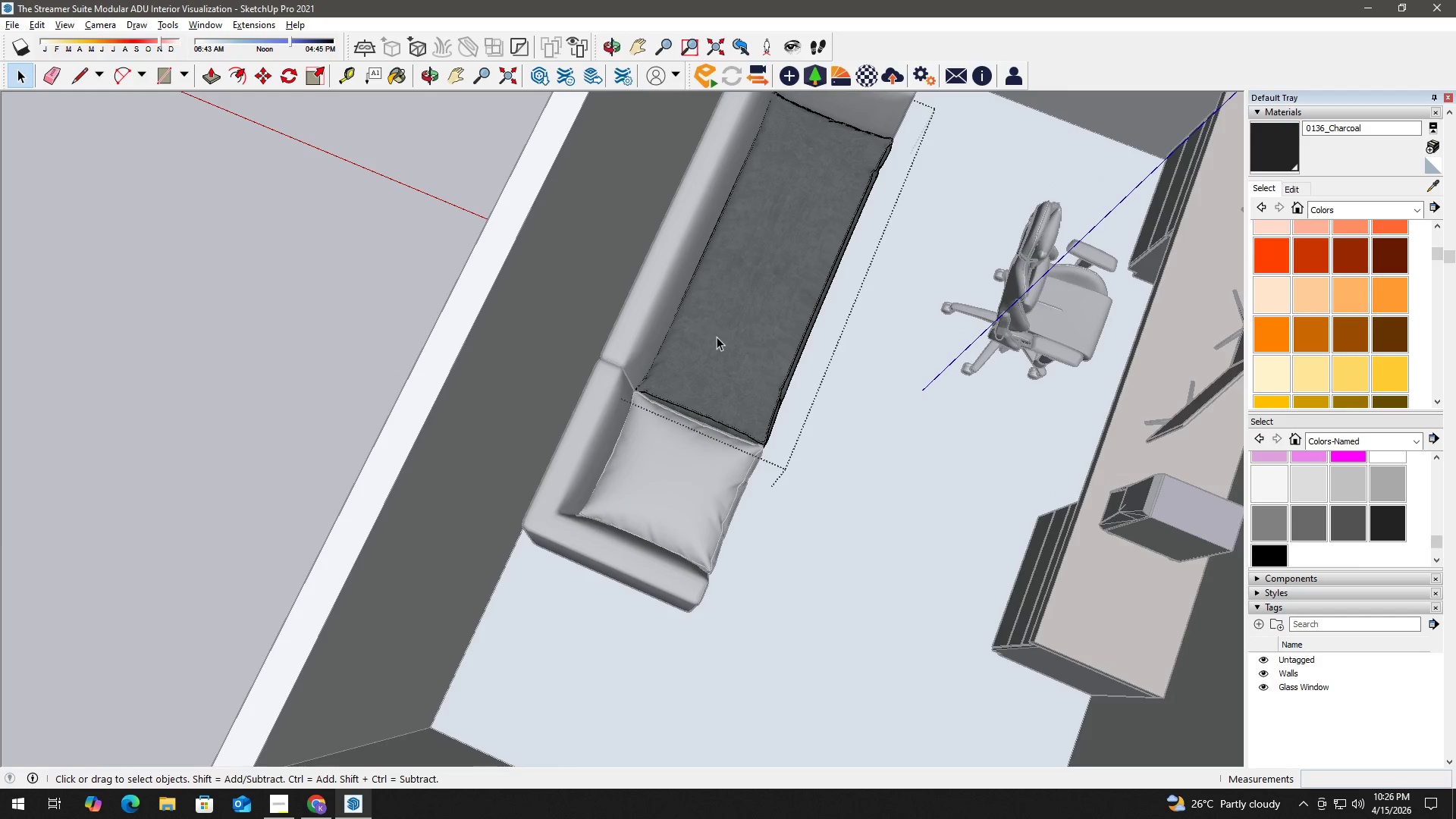 
left_click([1331, 287])
 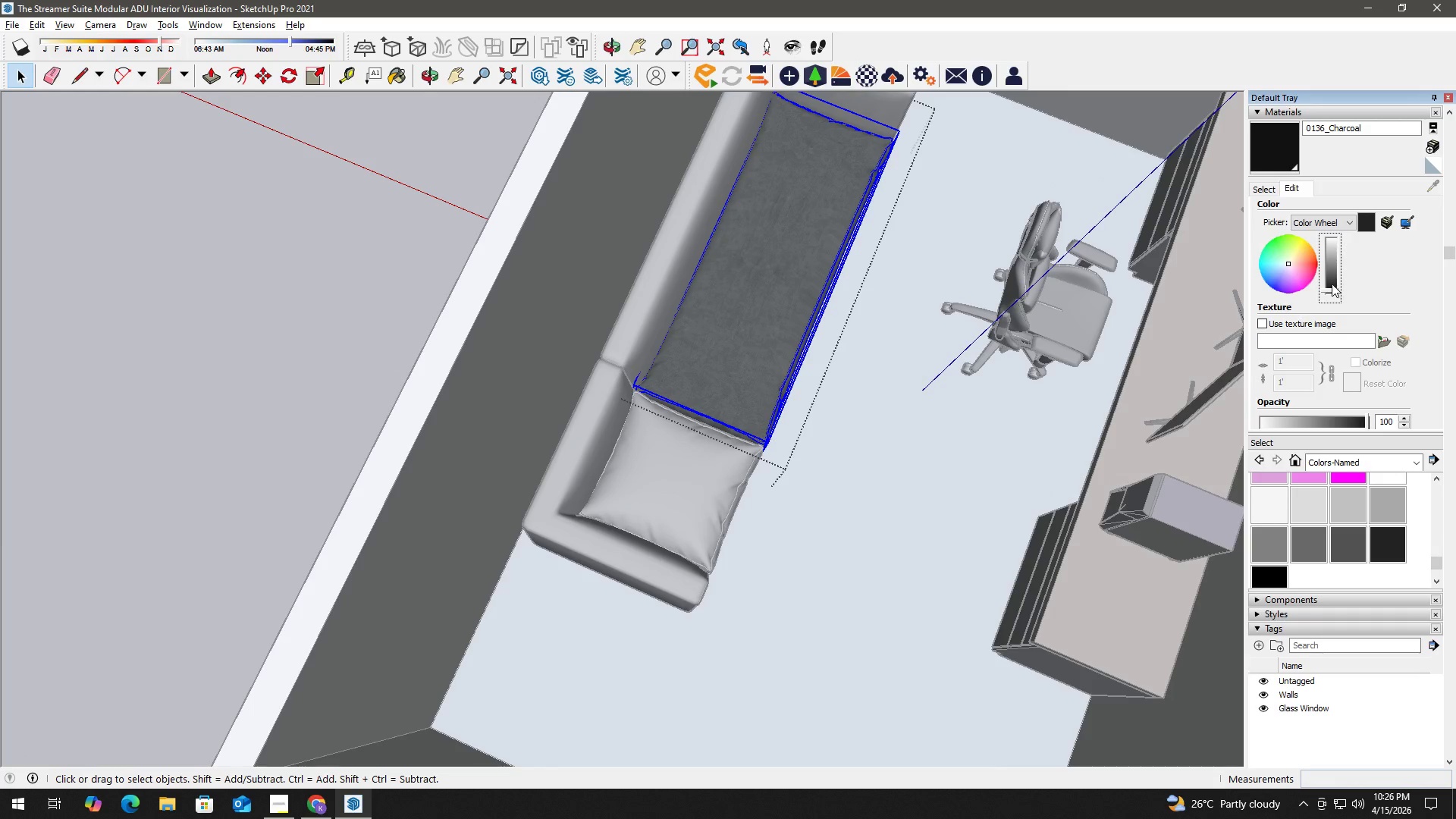 
left_click([1332, 283])
 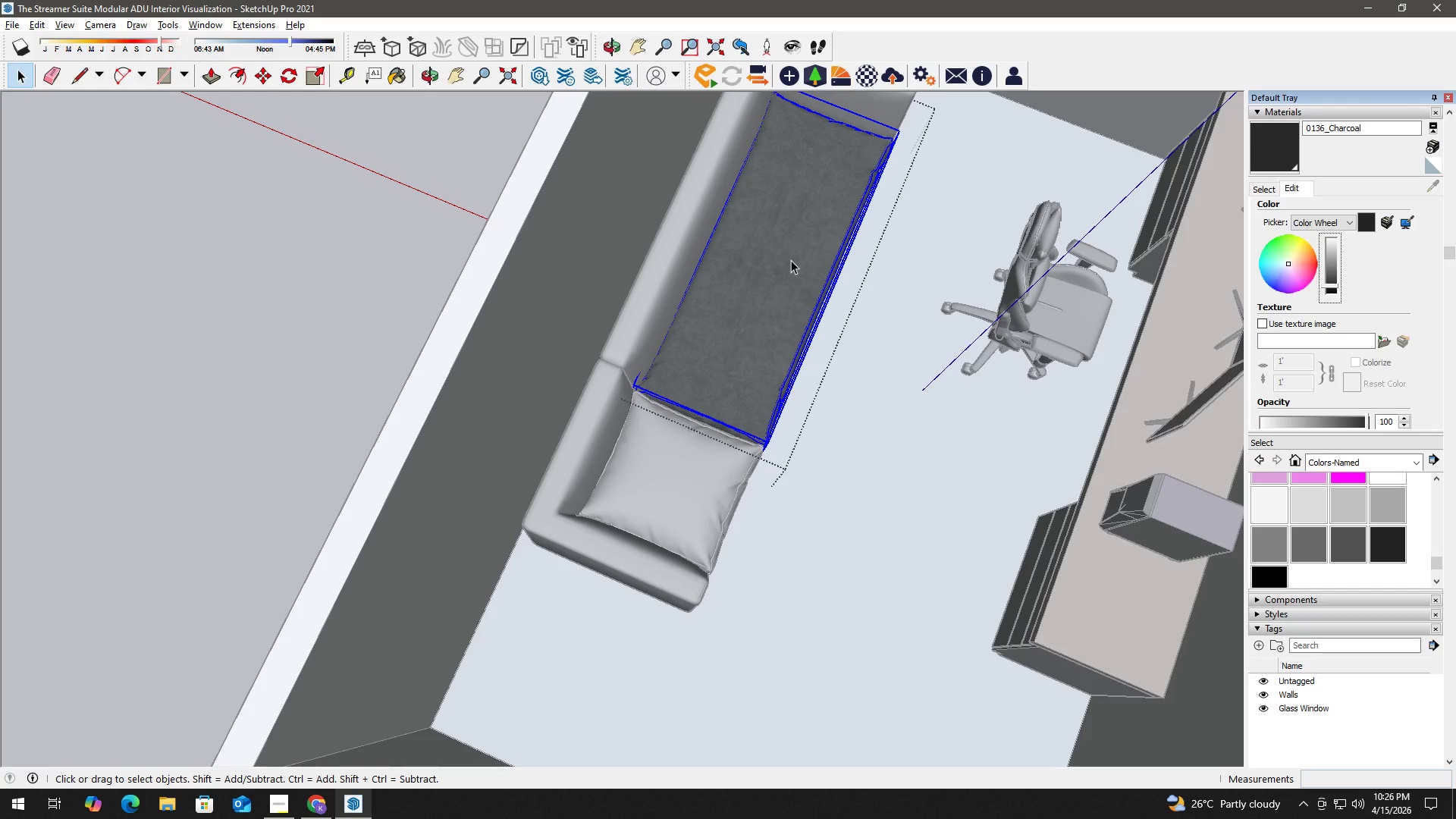 
key(Control+Z)
 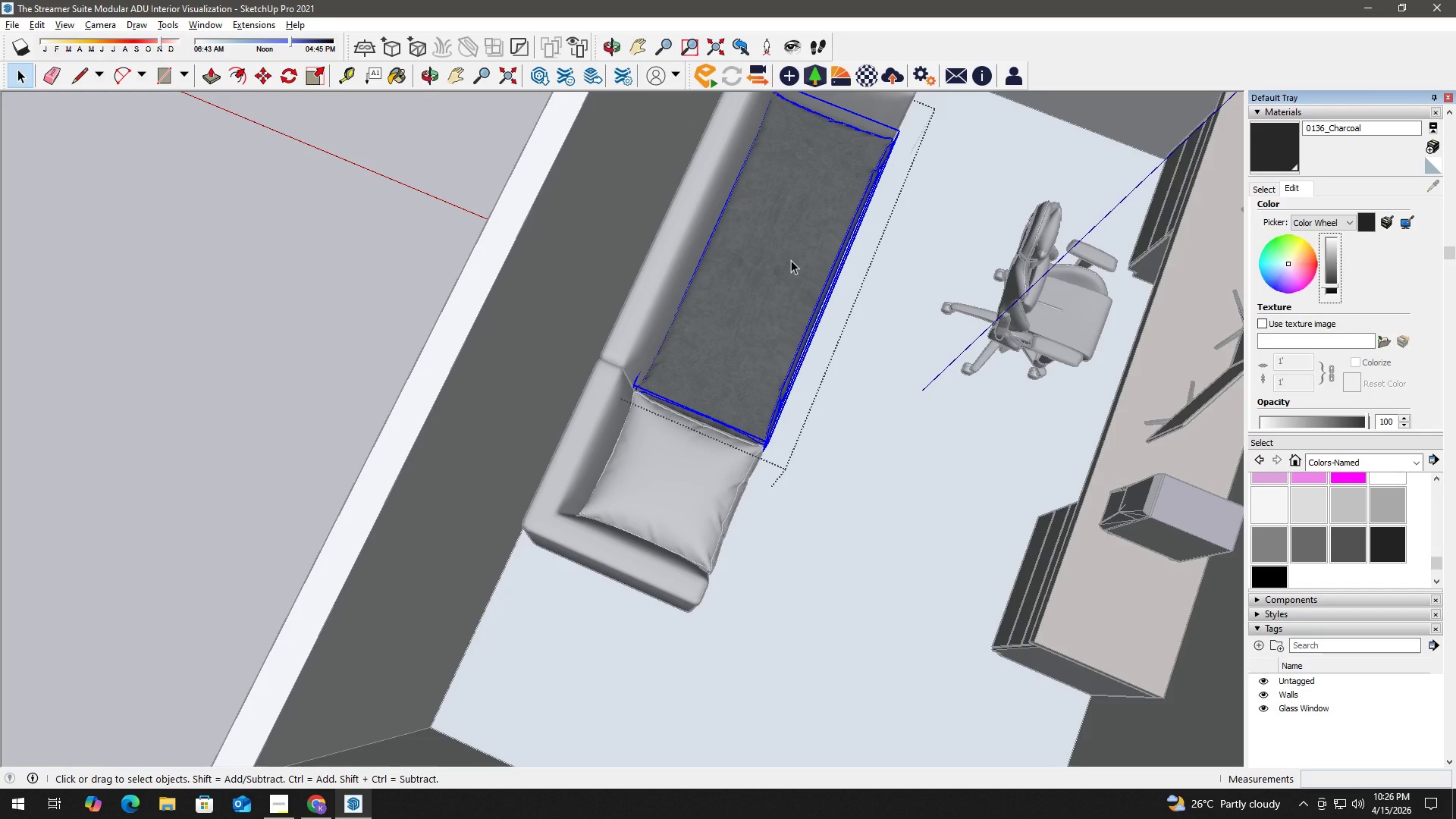 
key(Space)
 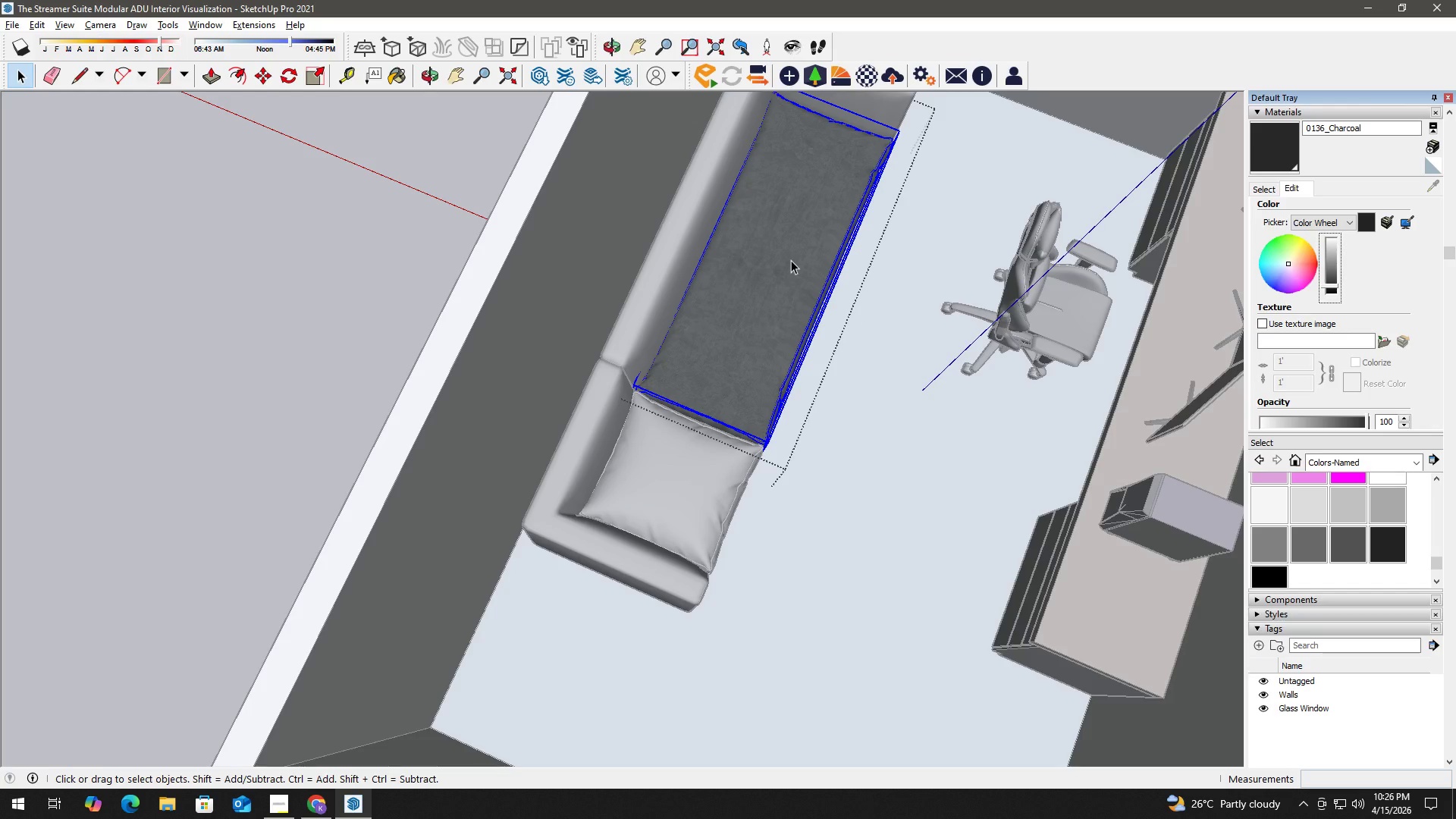 
key(B)
 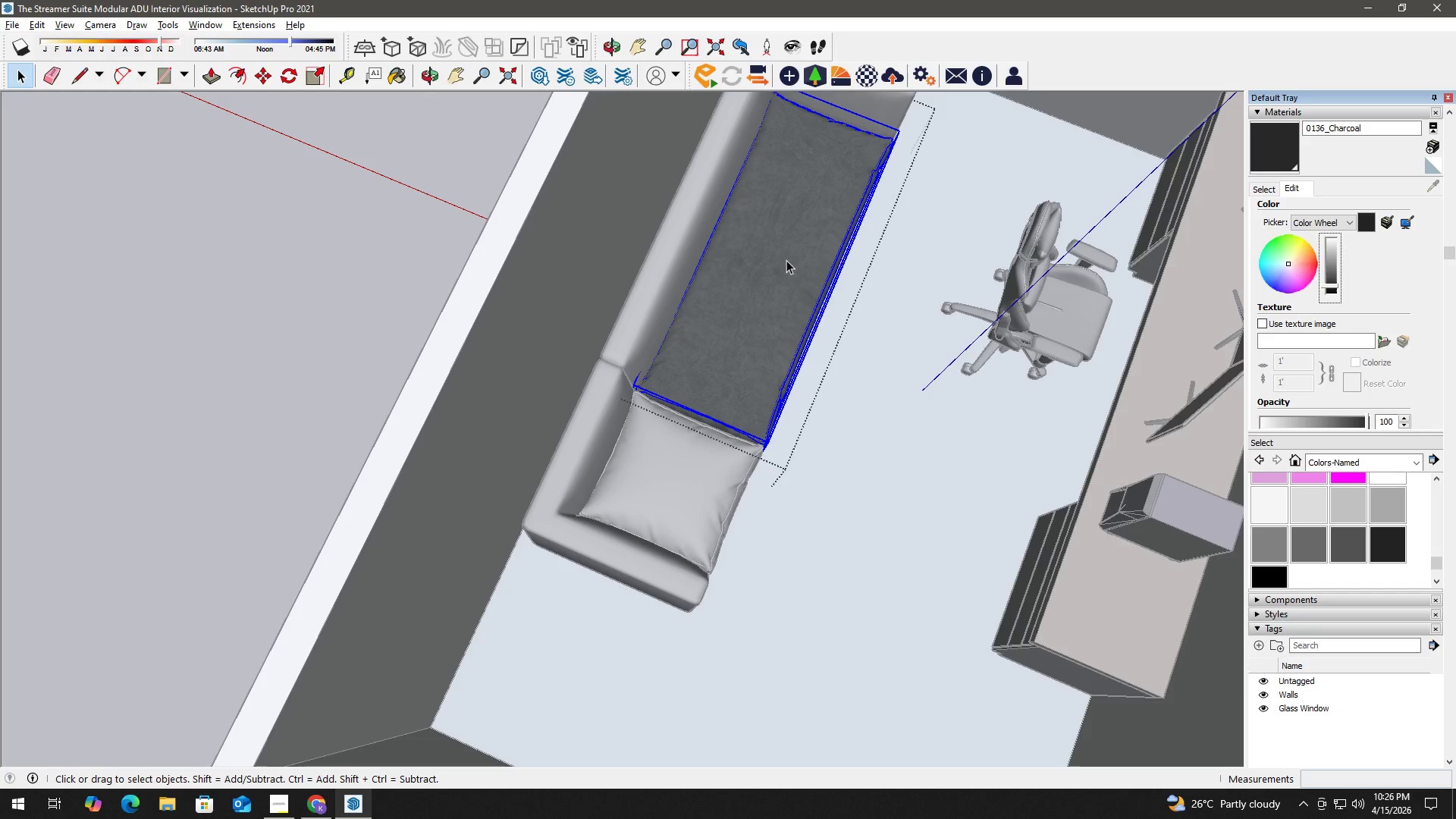 
left_click([786, 260])
 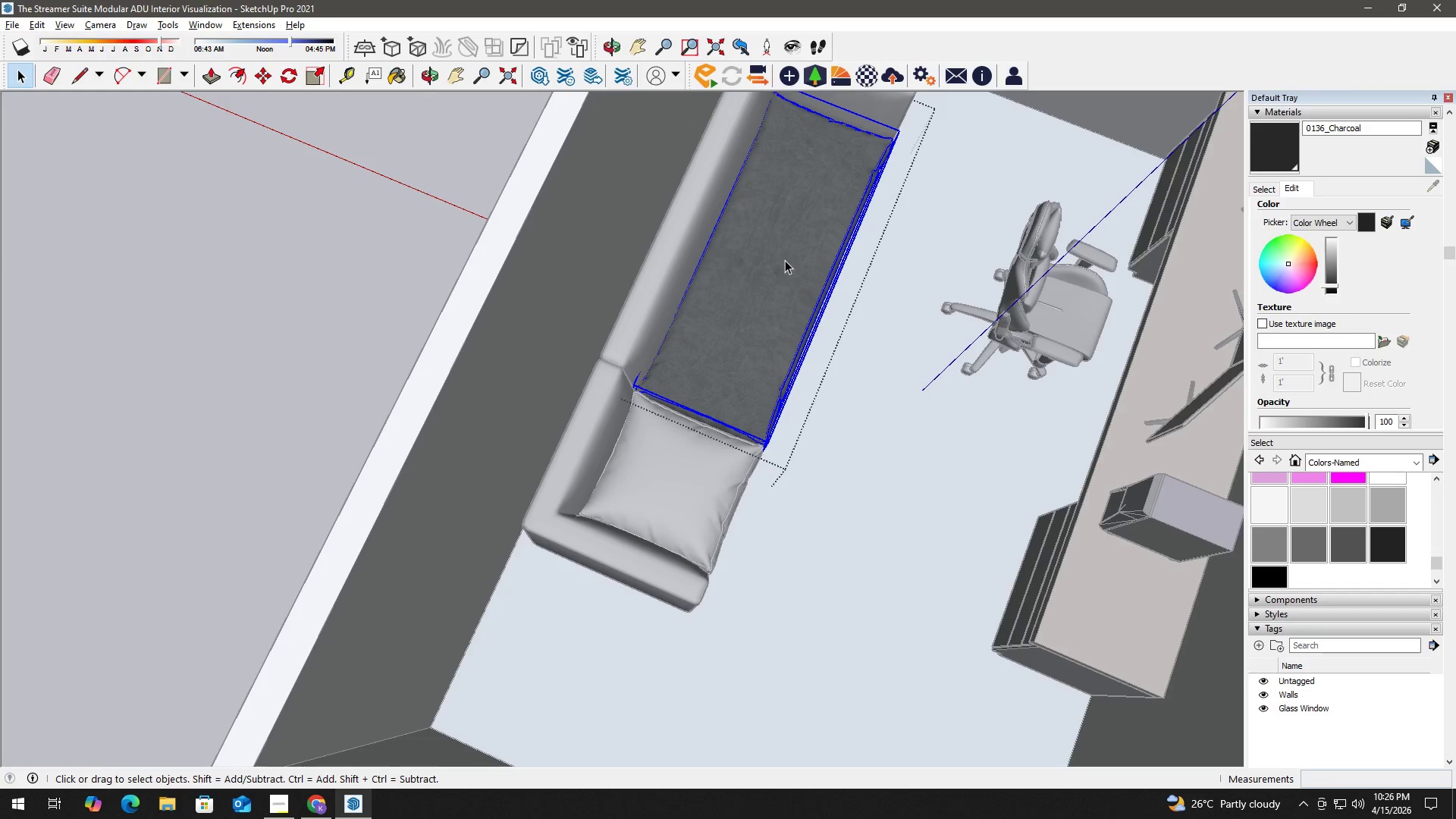 
double_click([786, 260])
 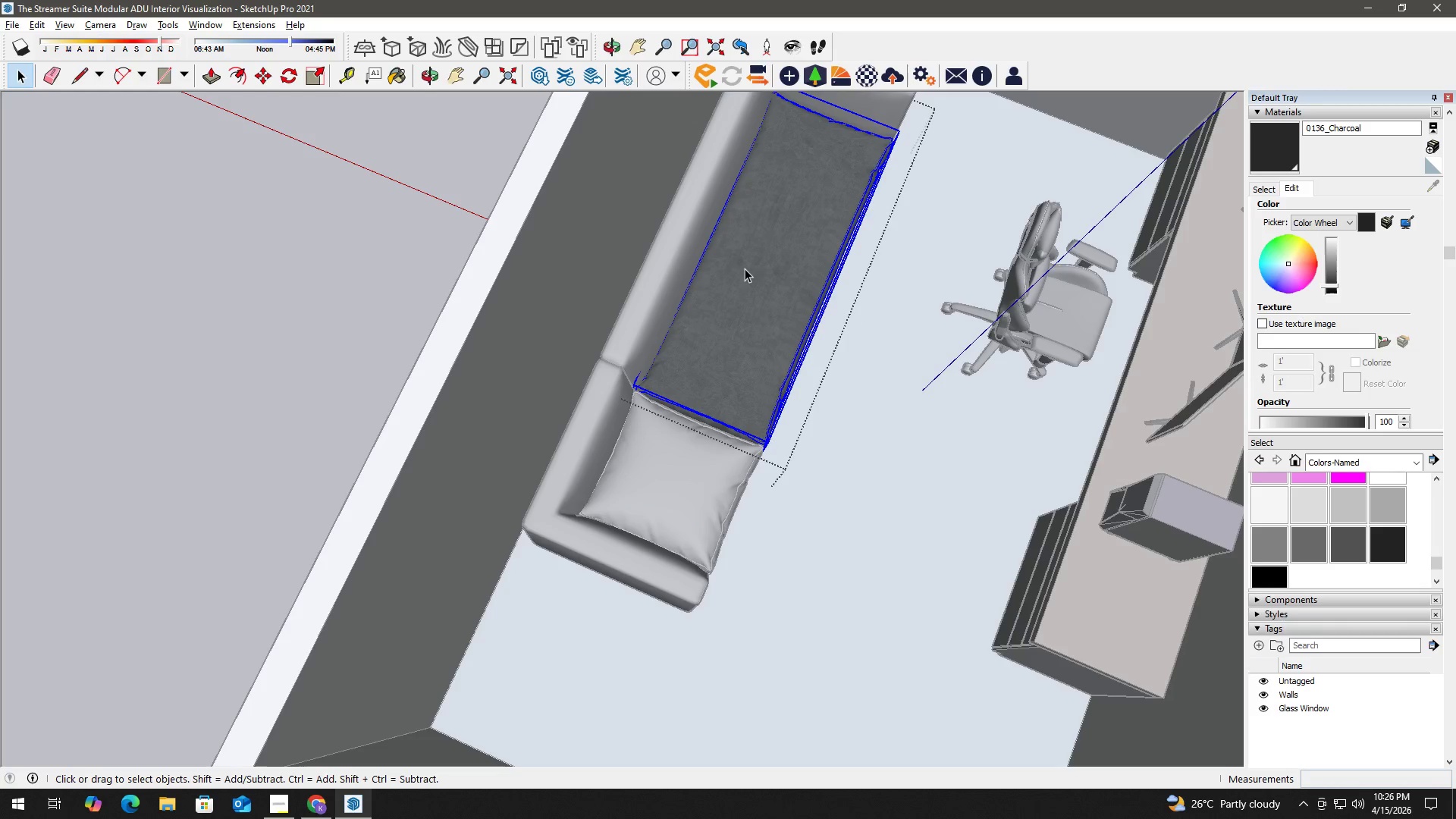 
triple_click([767, 273])
 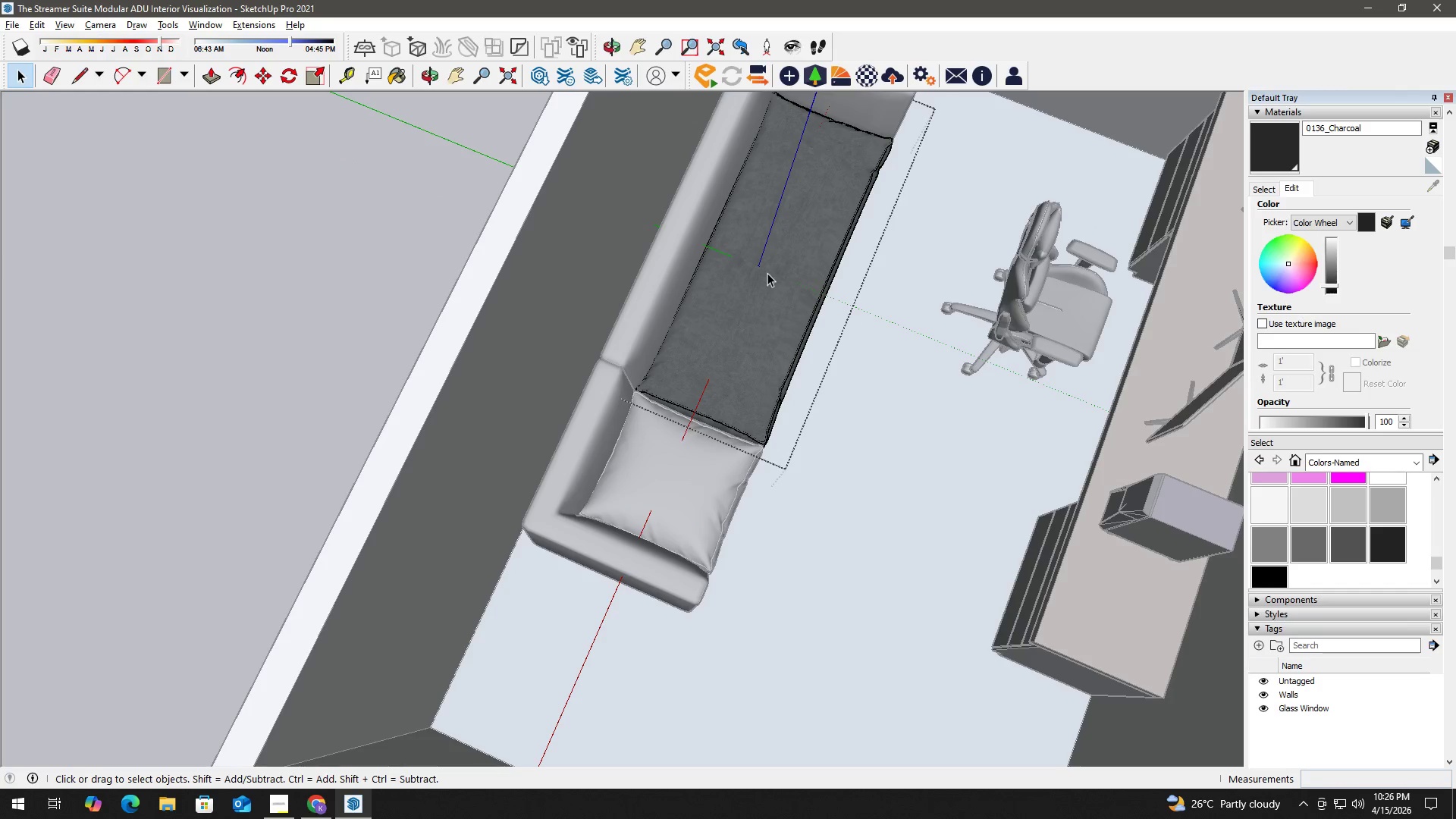 
triple_click([767, 273])
 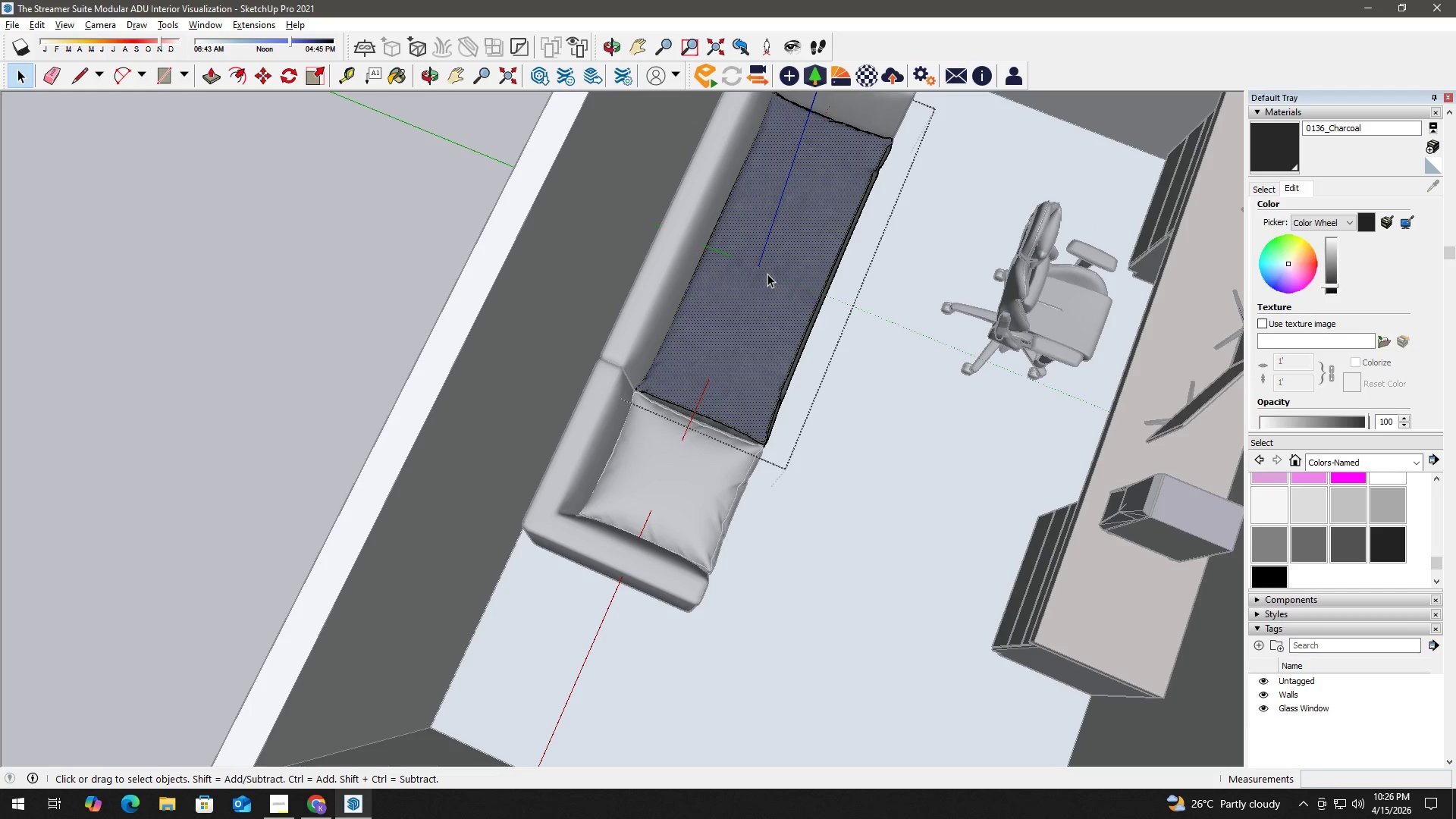 
key(B)
 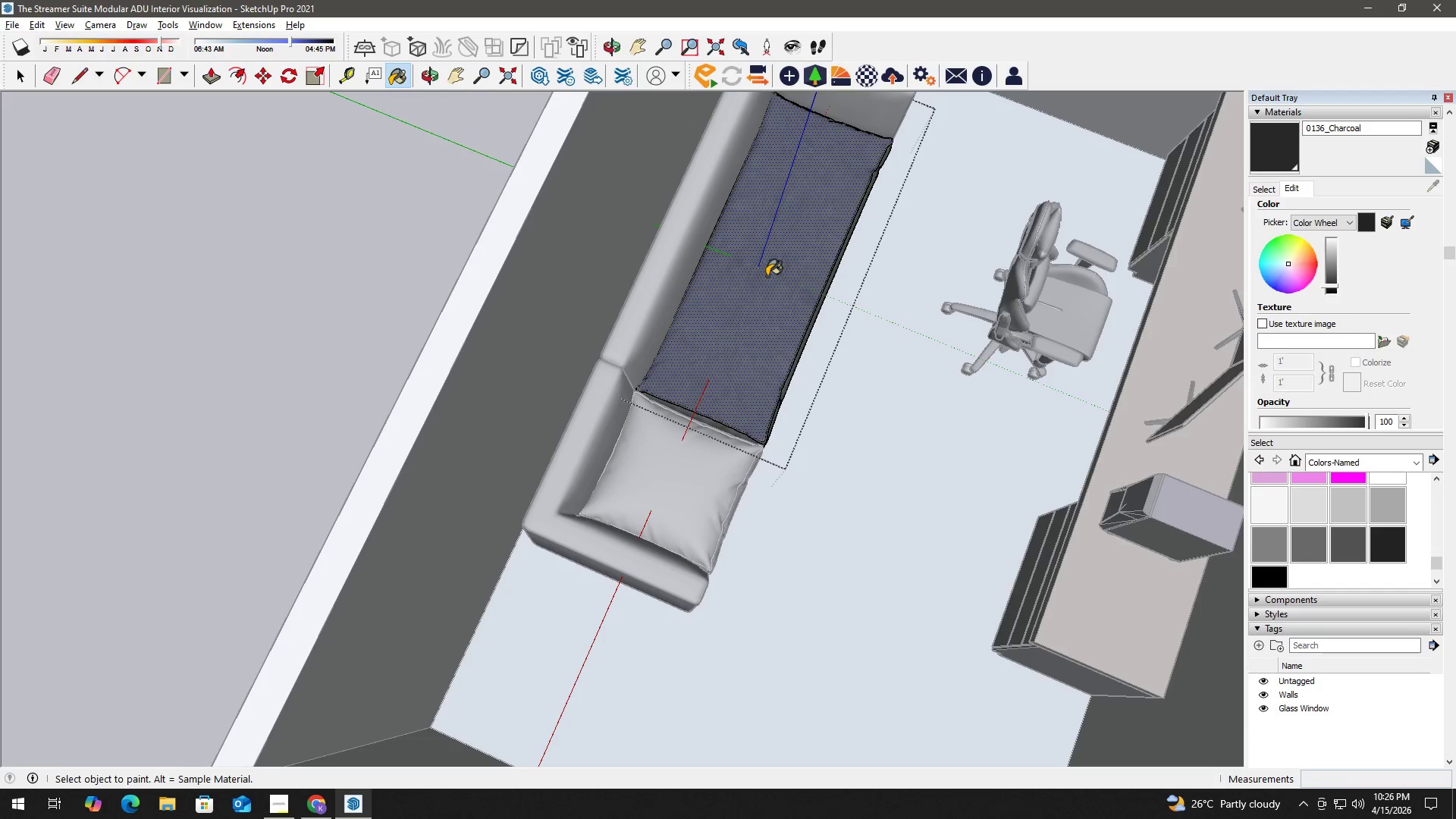 
hold_key(key=AltLeft, duration=0.55)
double_click([766, 276])
 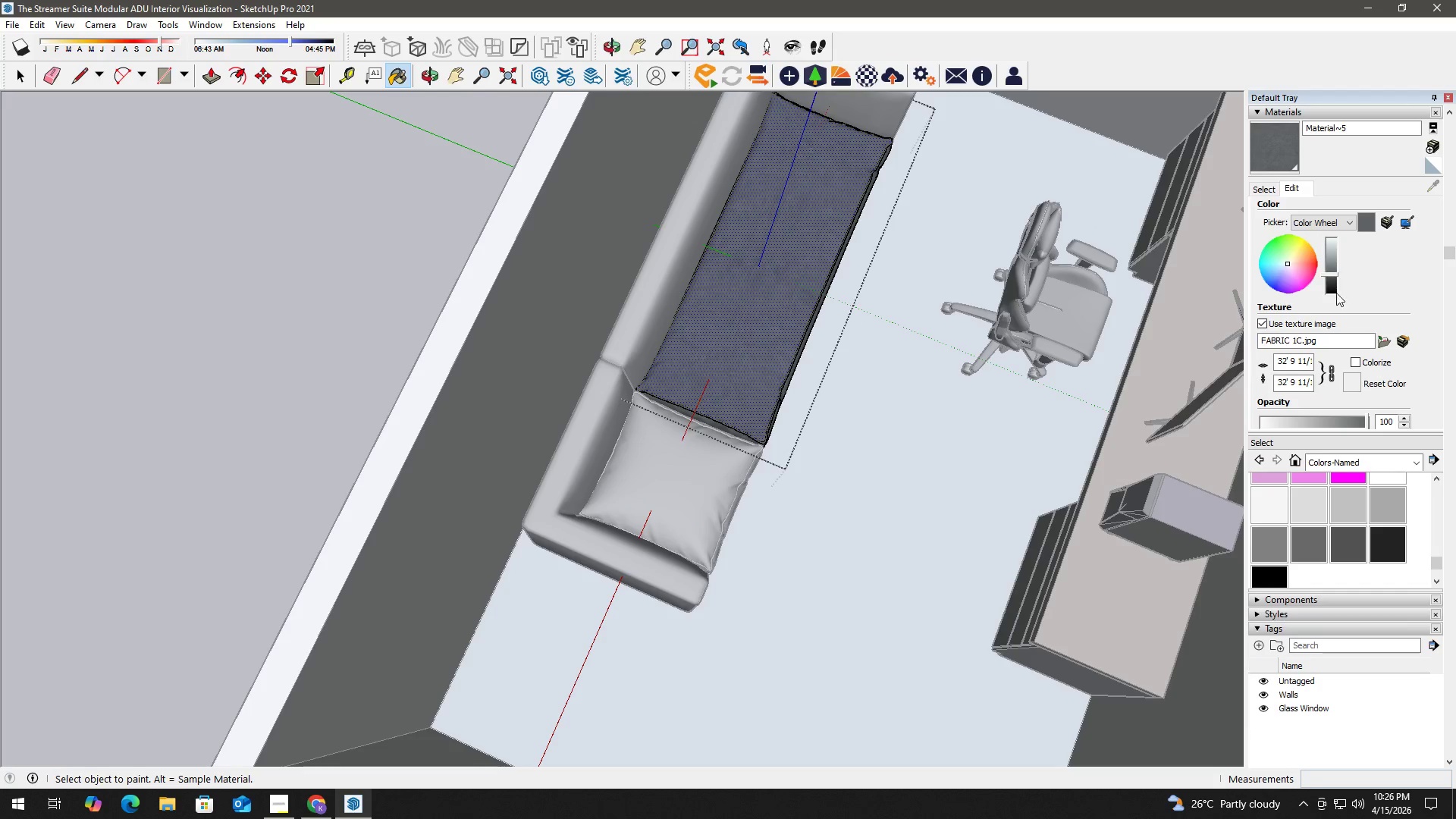 
left_click([1336, 286])
 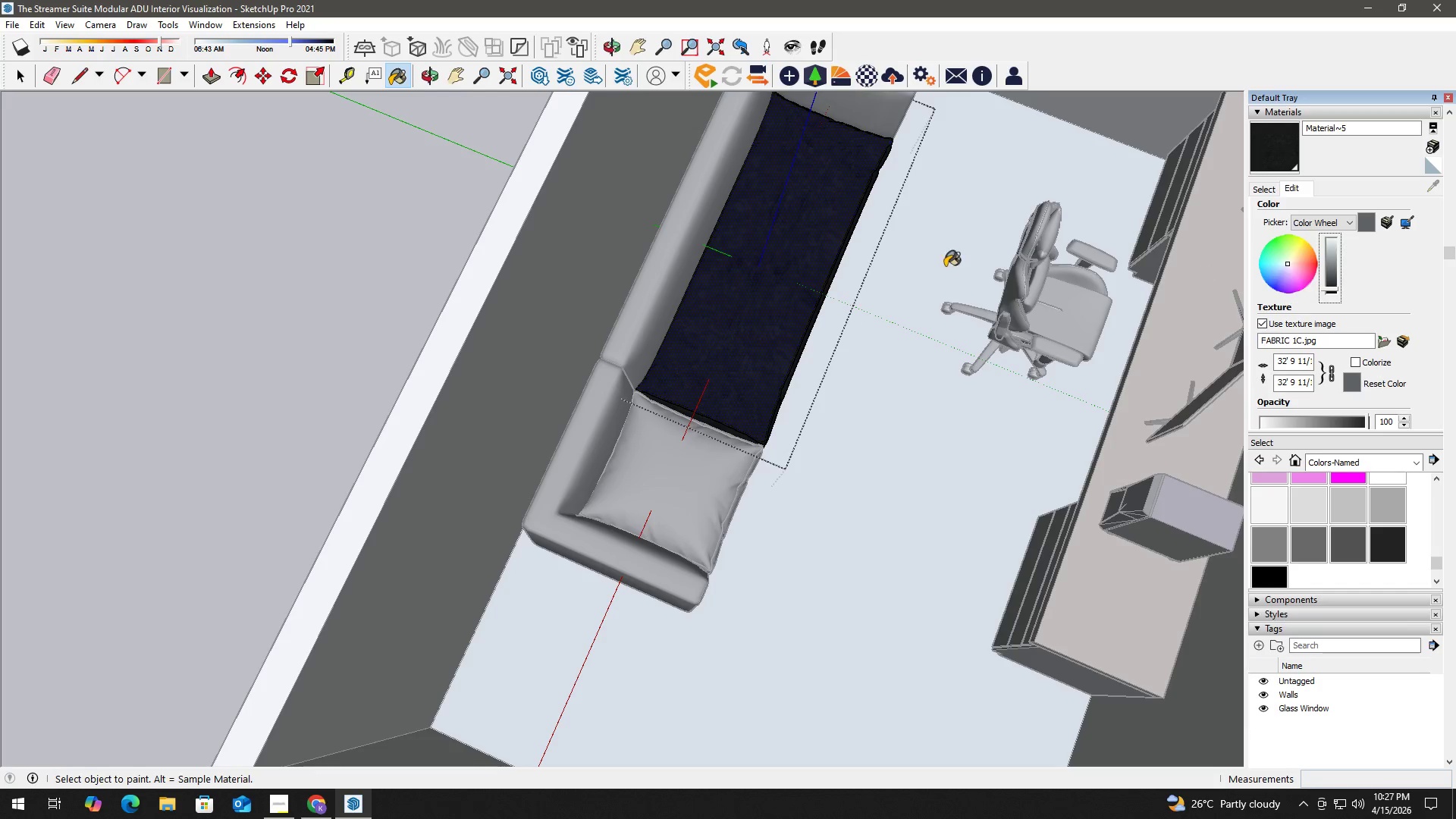 
key(Space)
 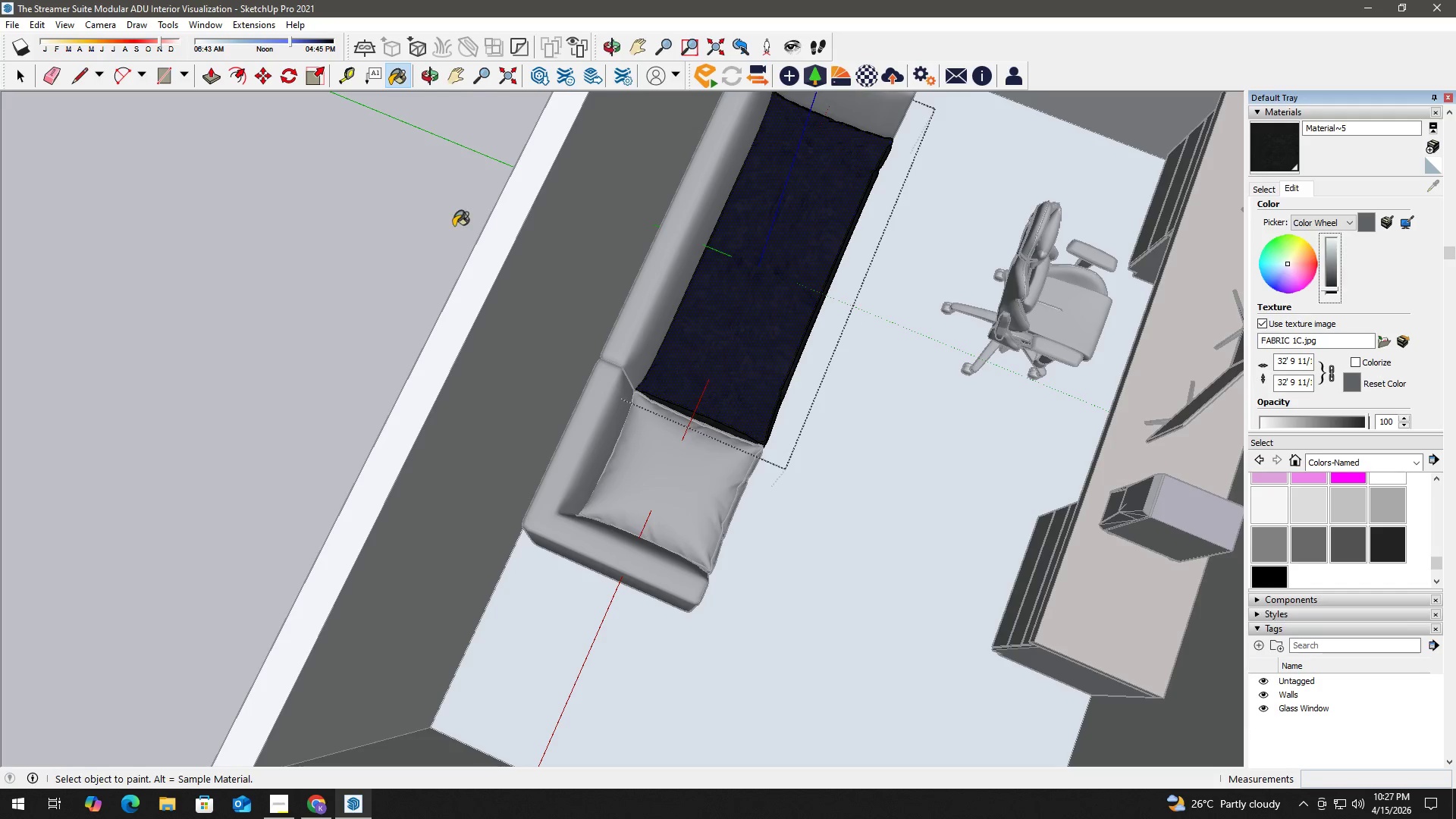 
left_click([453, 225])
 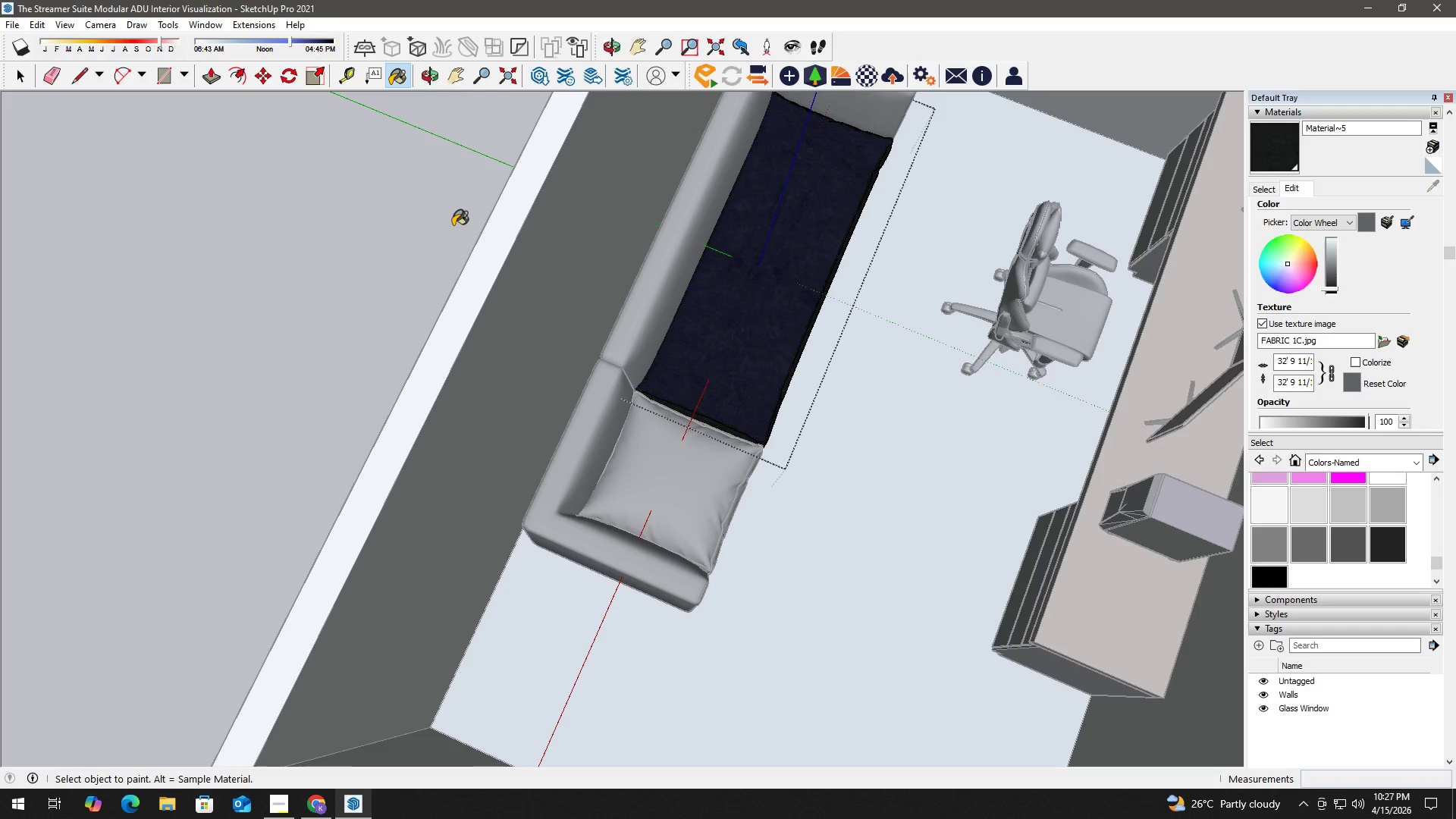 
key(Escape)
 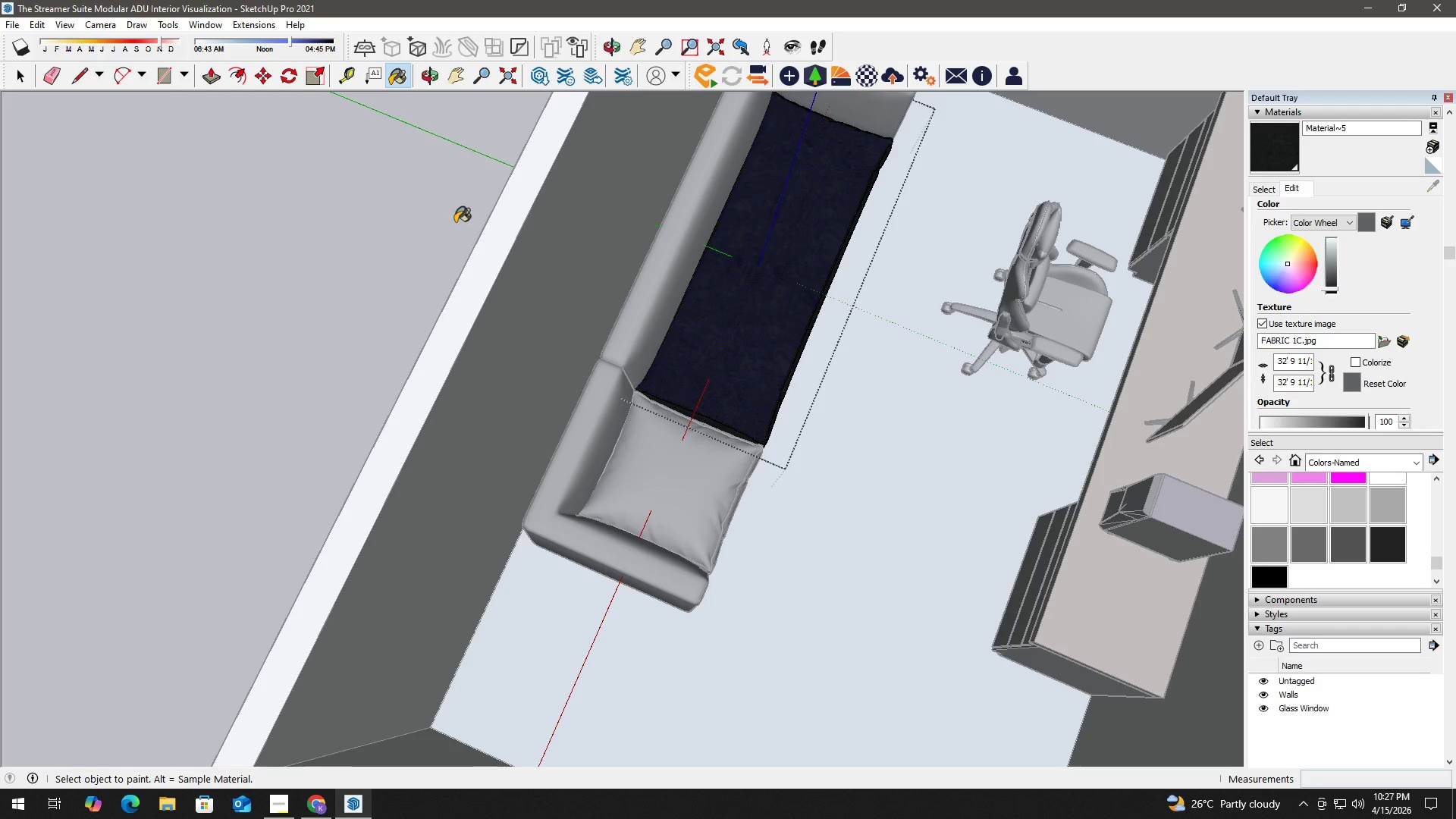 
key(Space)
 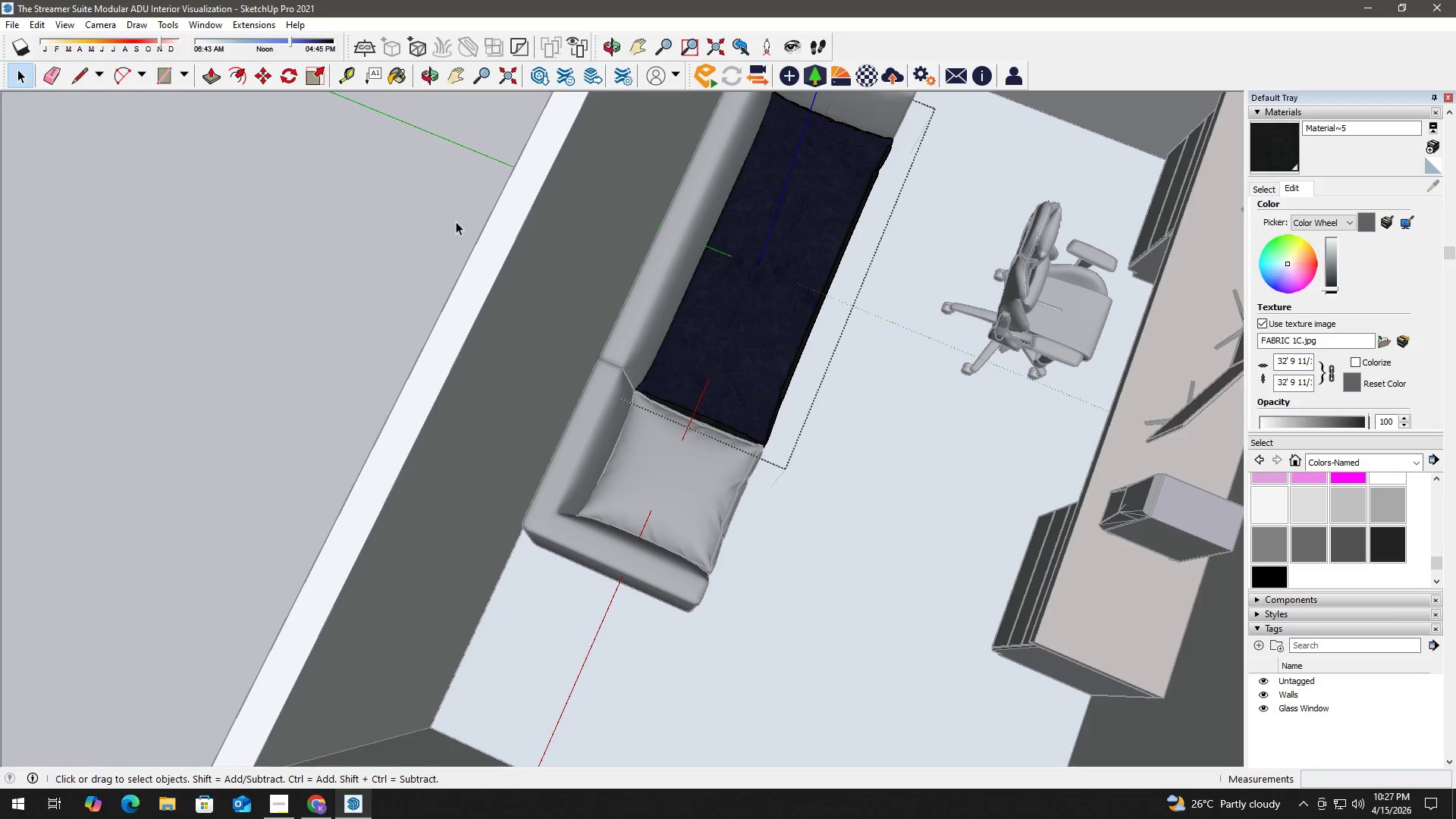 
key(Escape)
 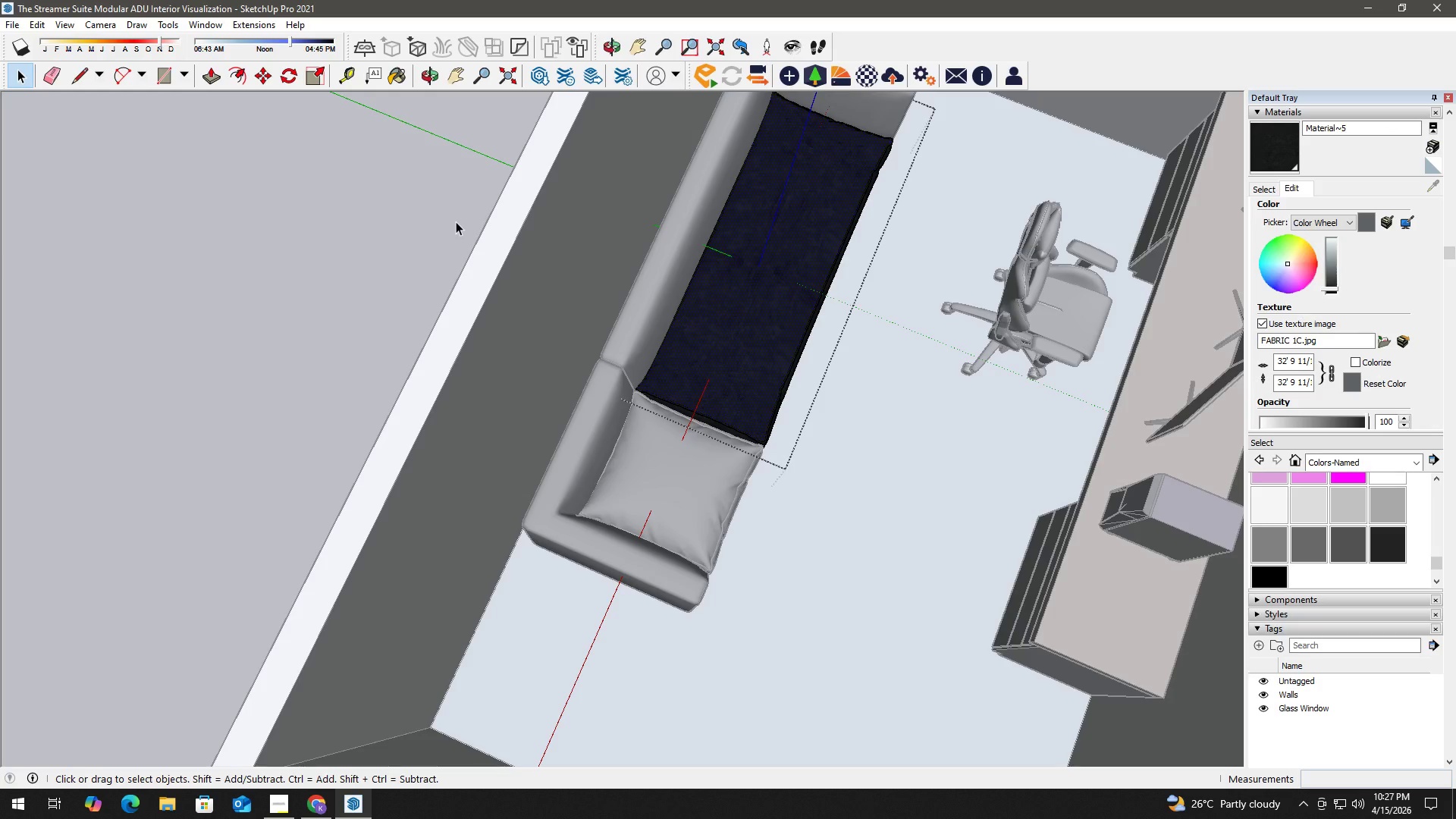 
key(Escape)
 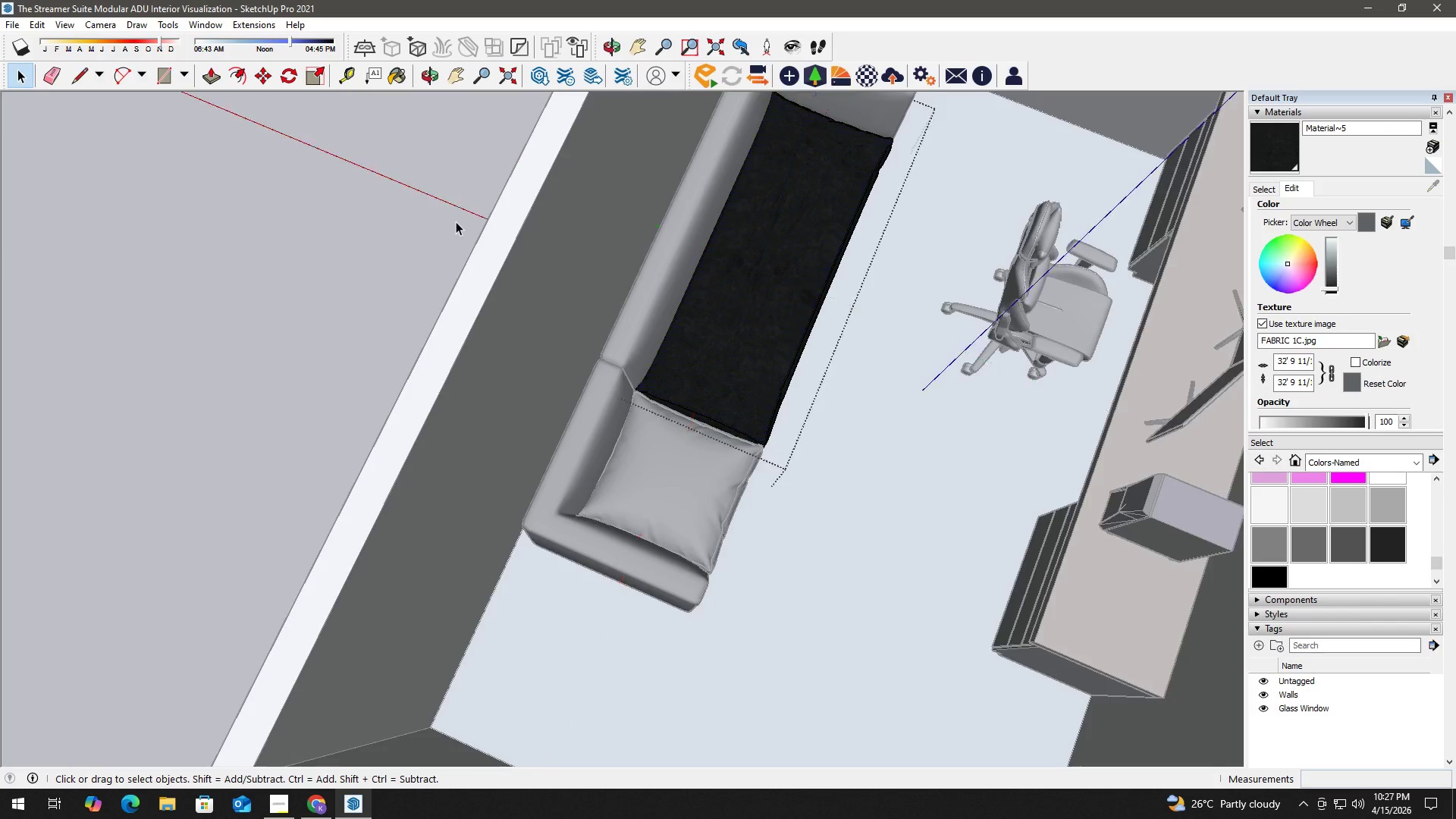 
key(Escape)
 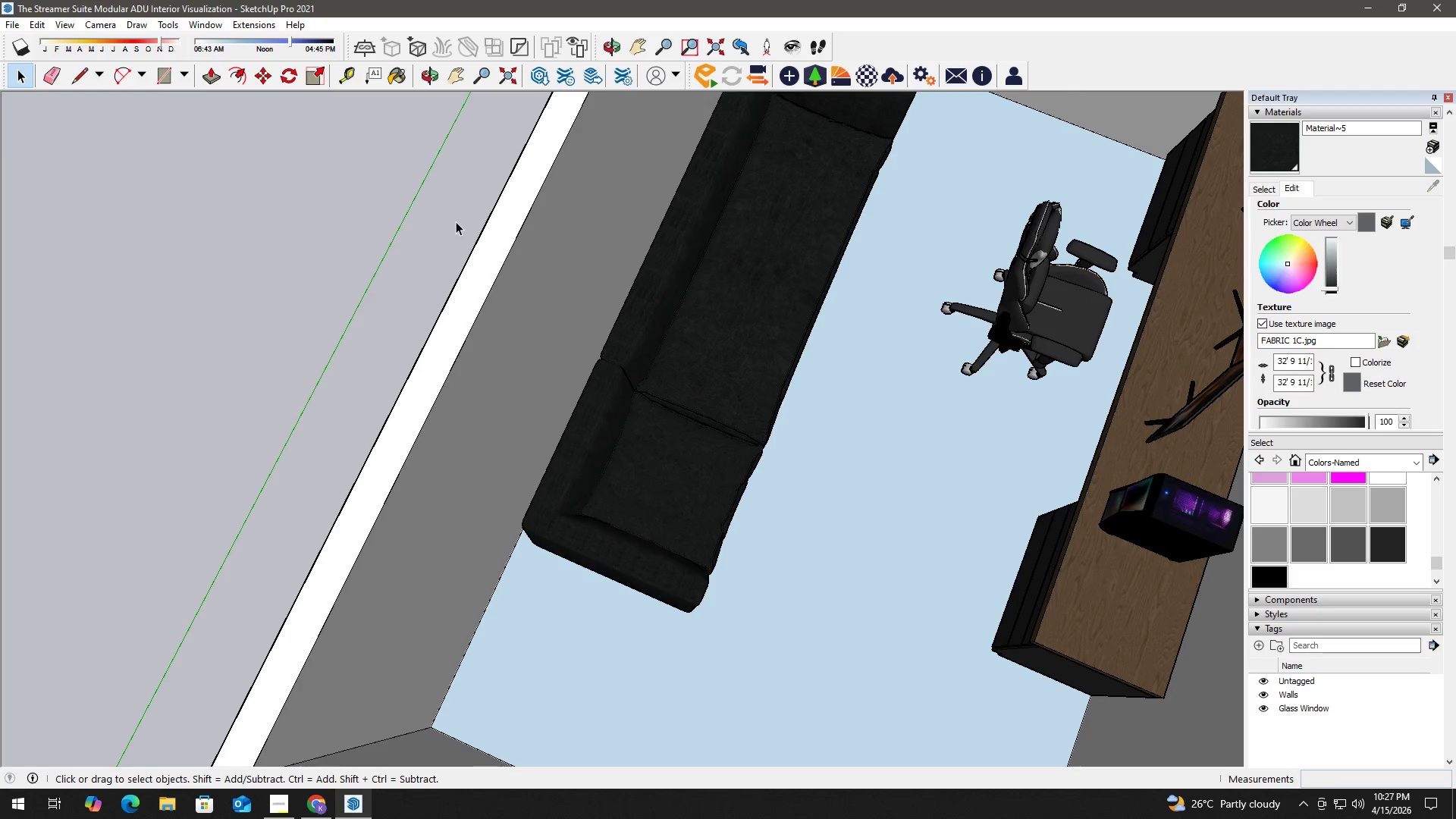 
key(Escape)
 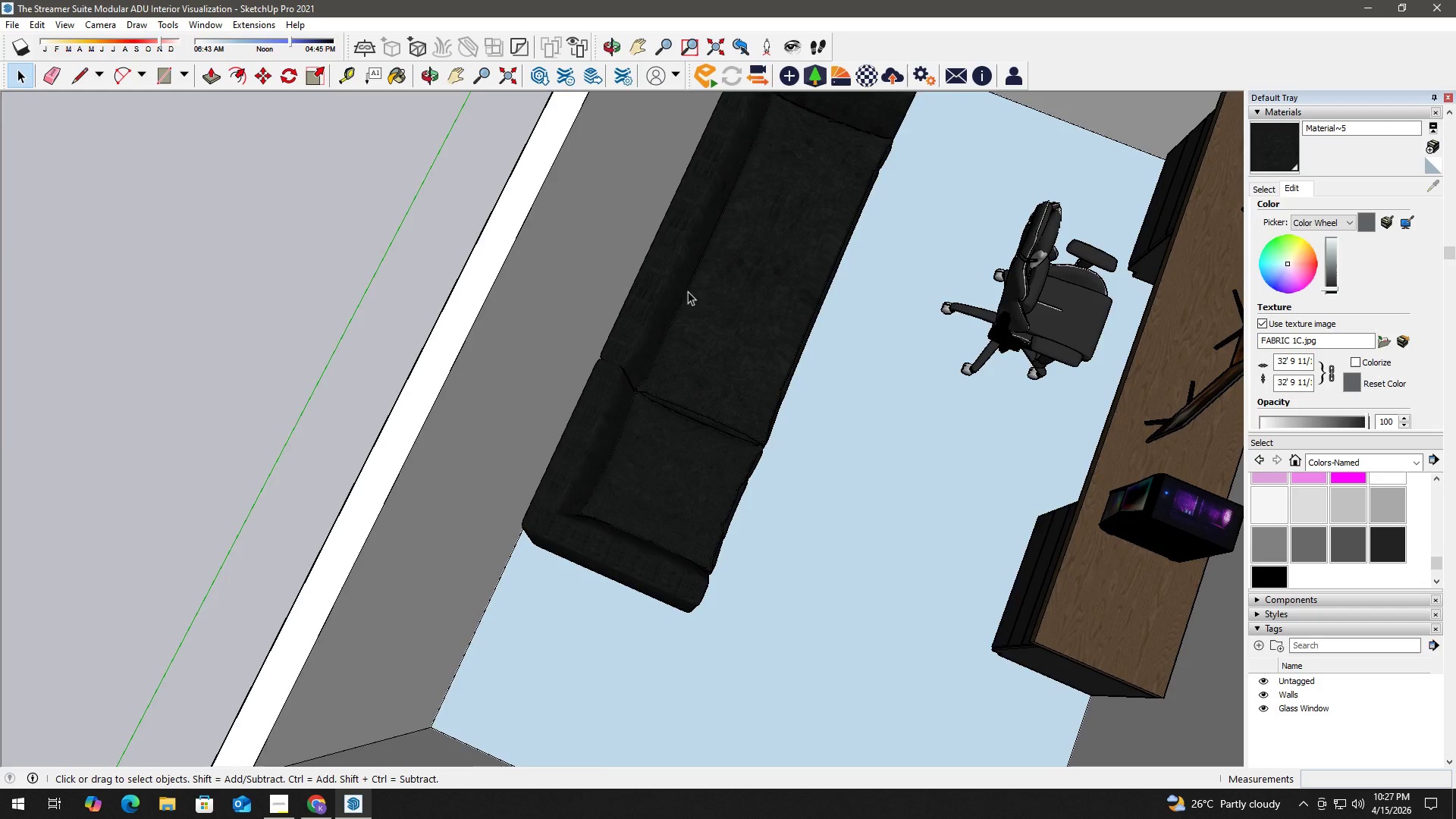 
left_click([714, 263])